 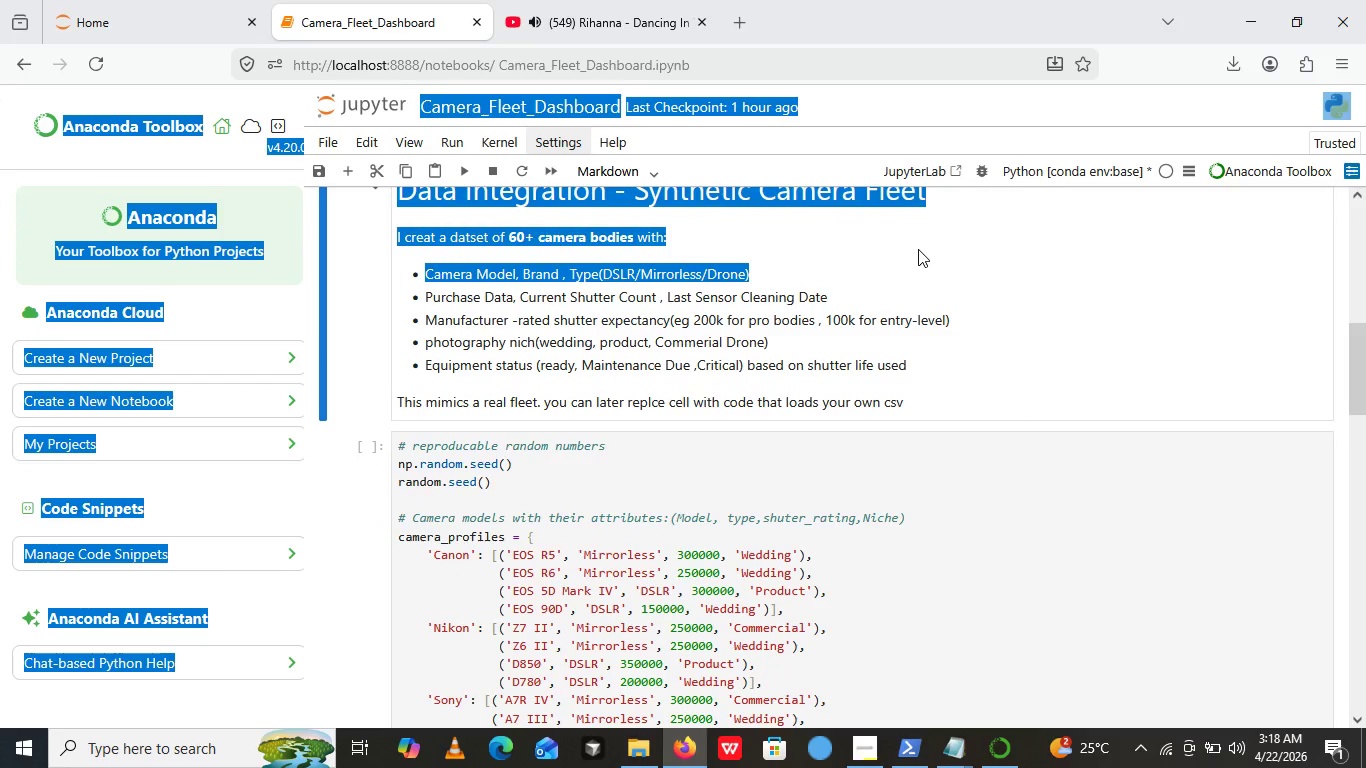 
left_click([788, 464])
 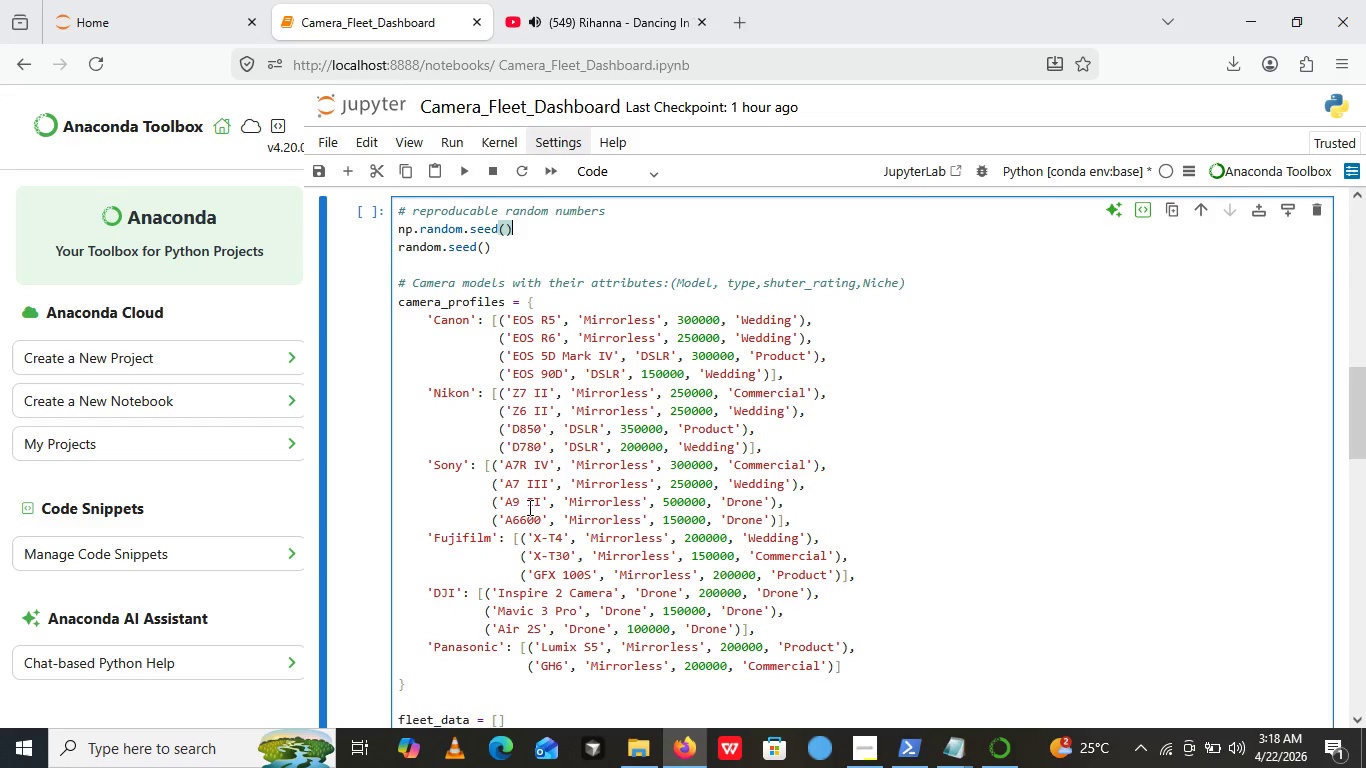 
wait(5.05)
 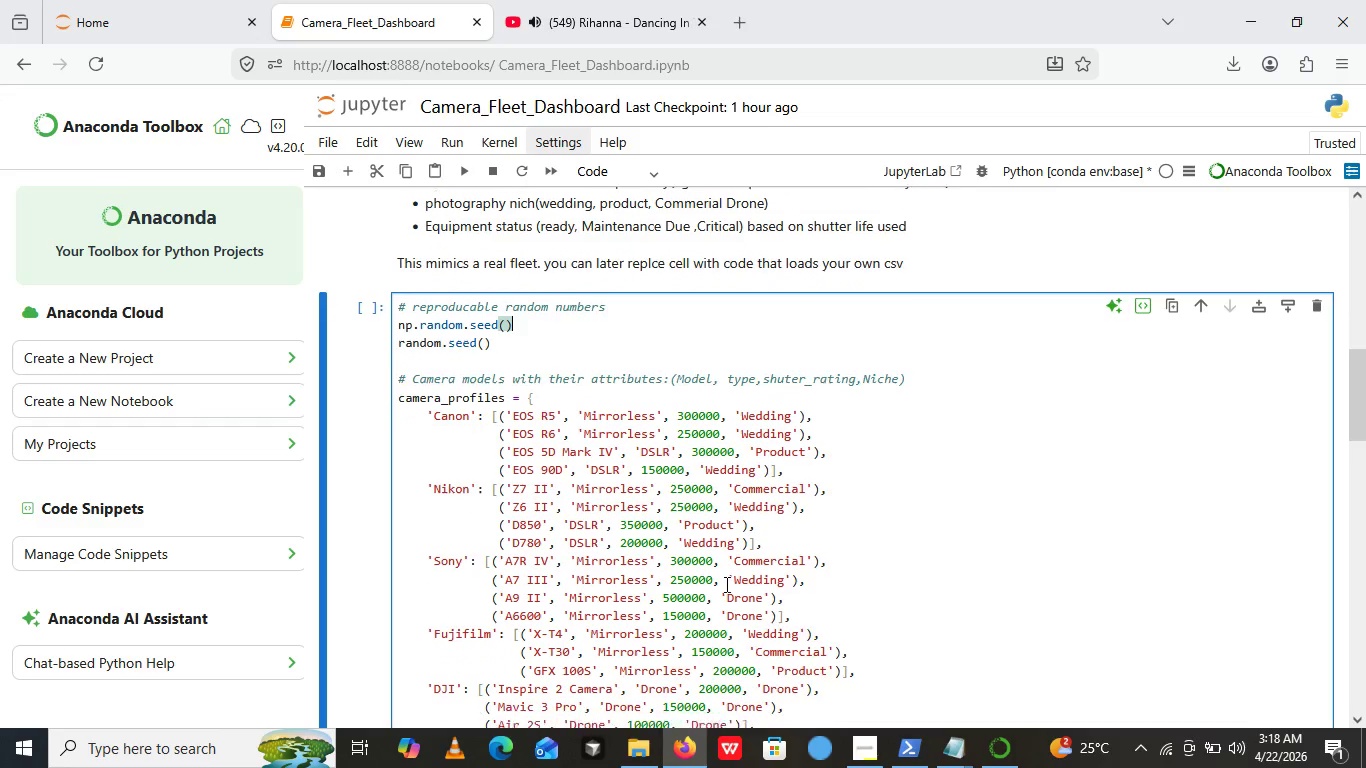 
left_click([545, 481])
 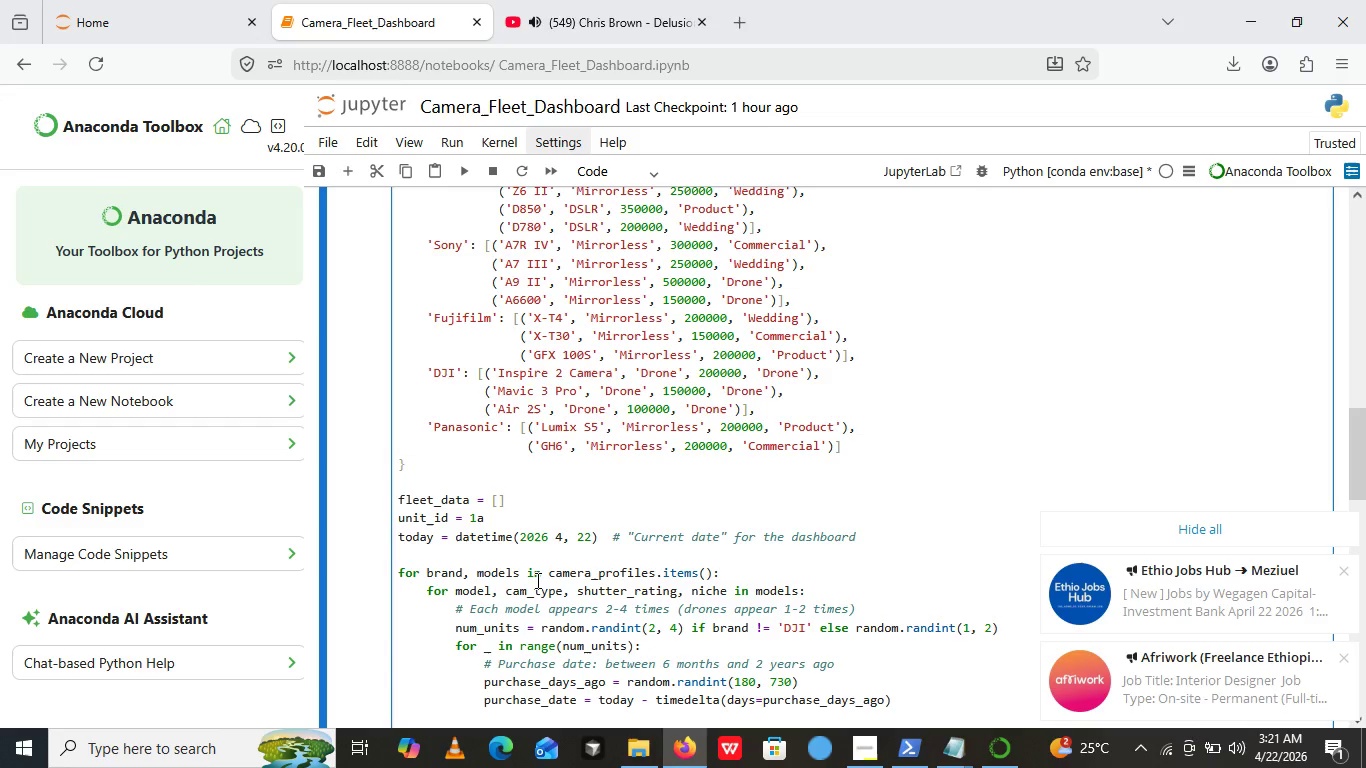 
wait(171.12)
 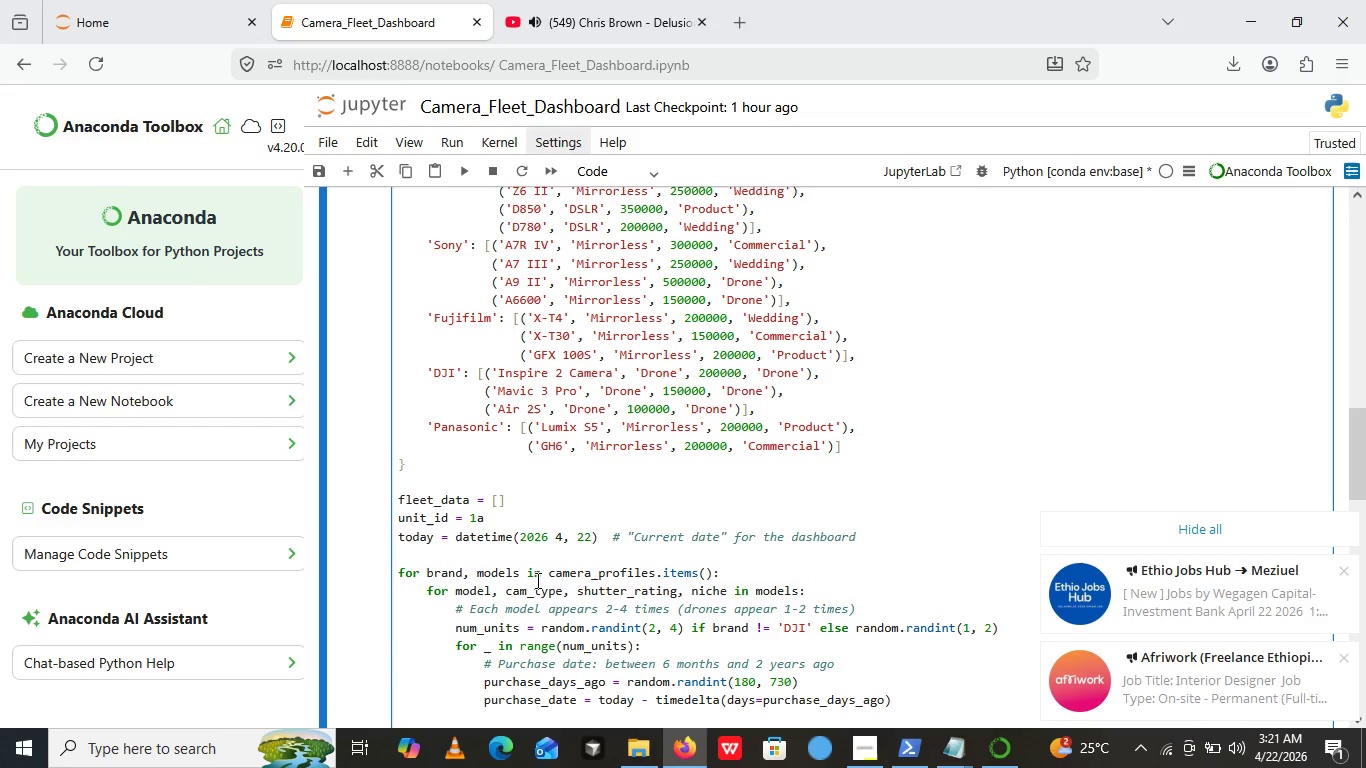 
left_click([458, 169])
 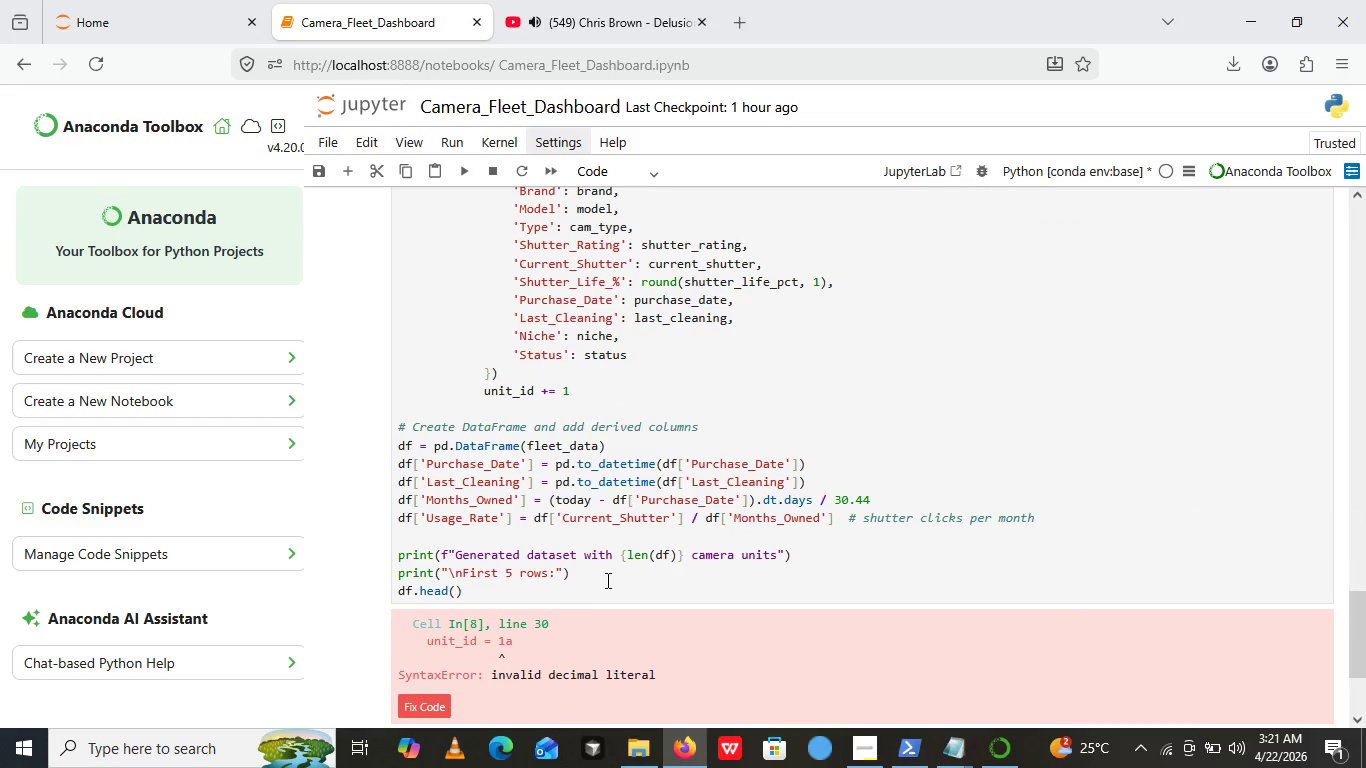 
wait(5.92)
 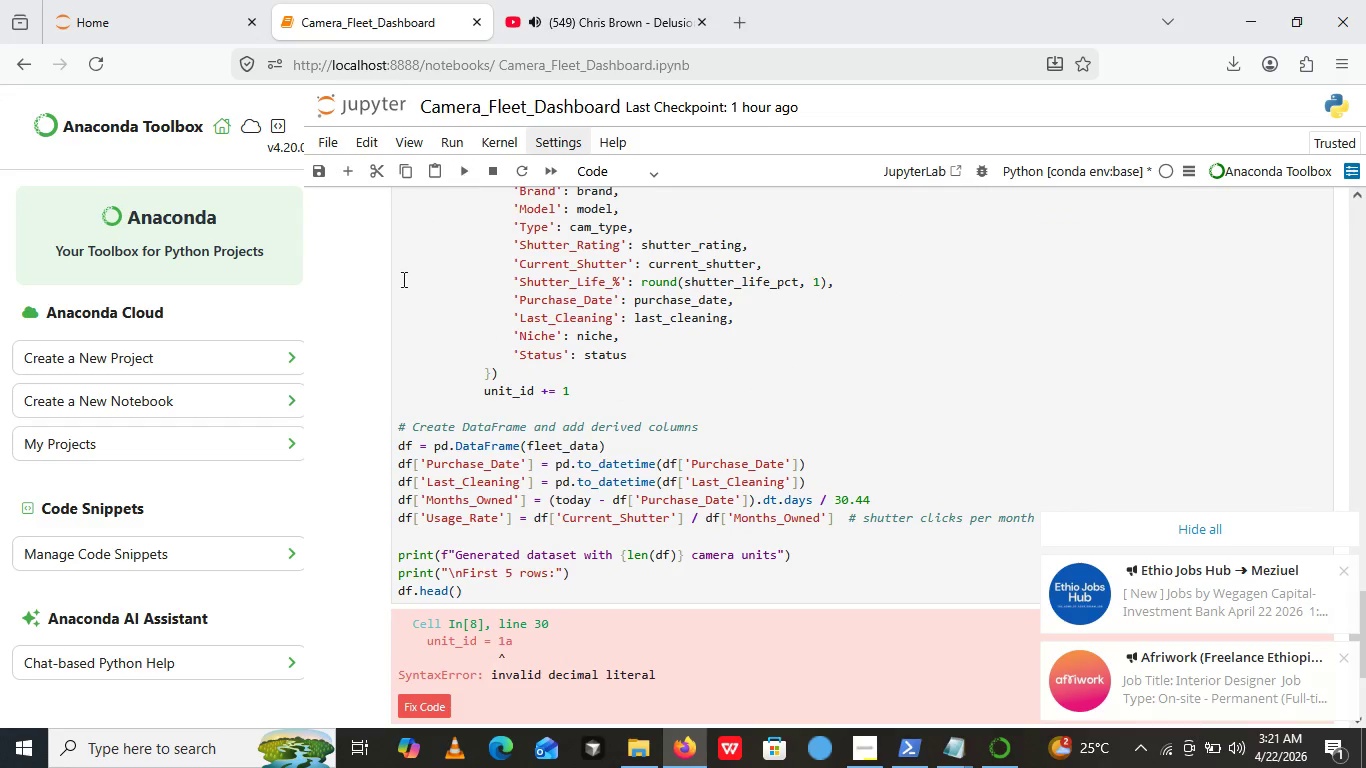 
scroll: coordinate [568, 541], scroll_direction: up, amount: 8.0
 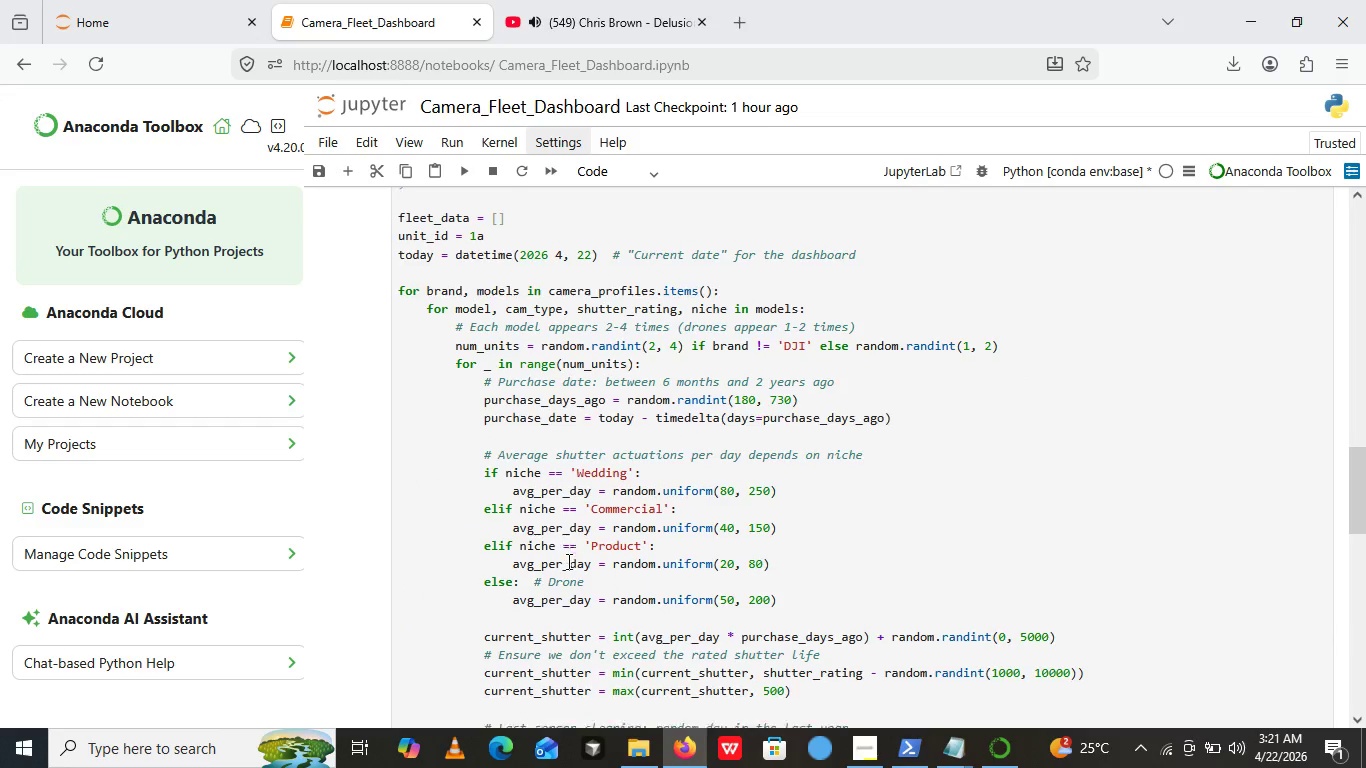 
scroll: coordinate [567, 561], scroll_direction: down, amount: 1.0
 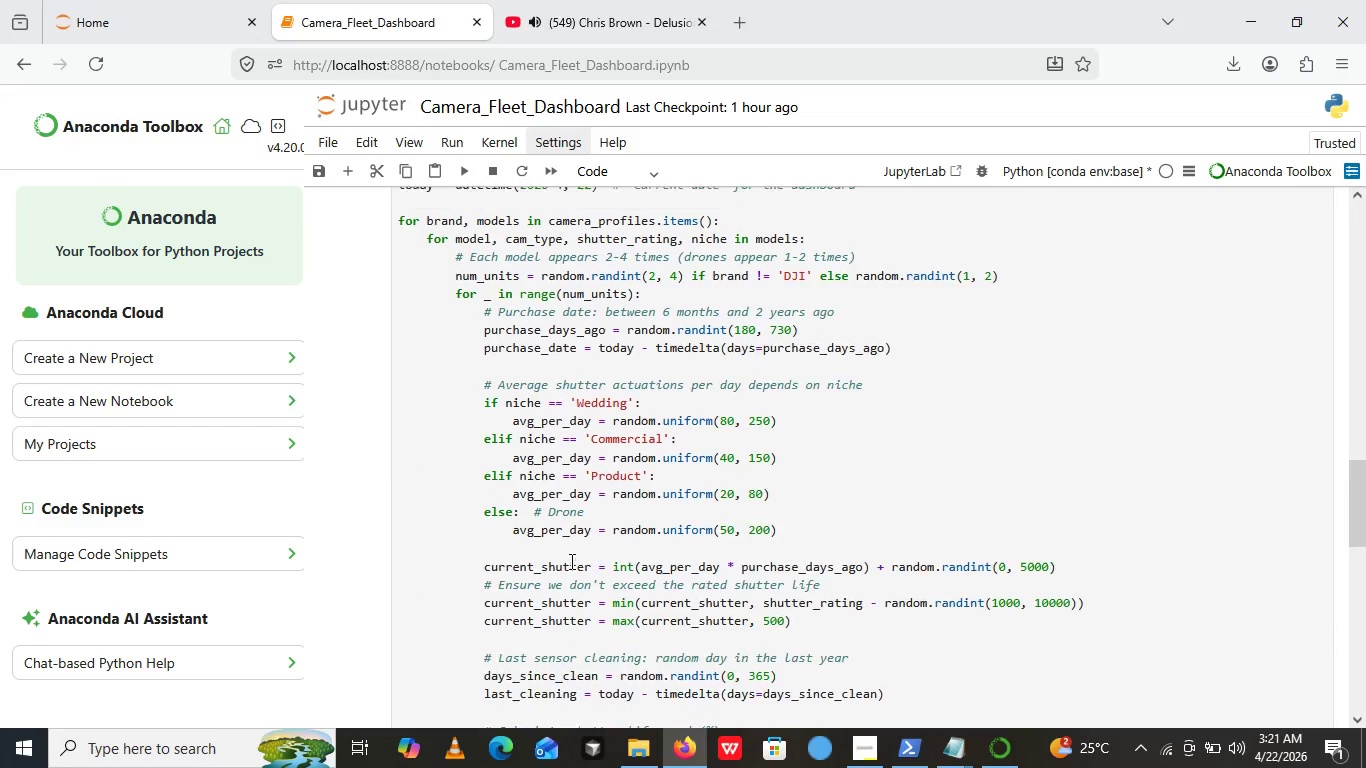 
scroll: coordinate [570, 561], scroll_direction: none, amount: 0.0
 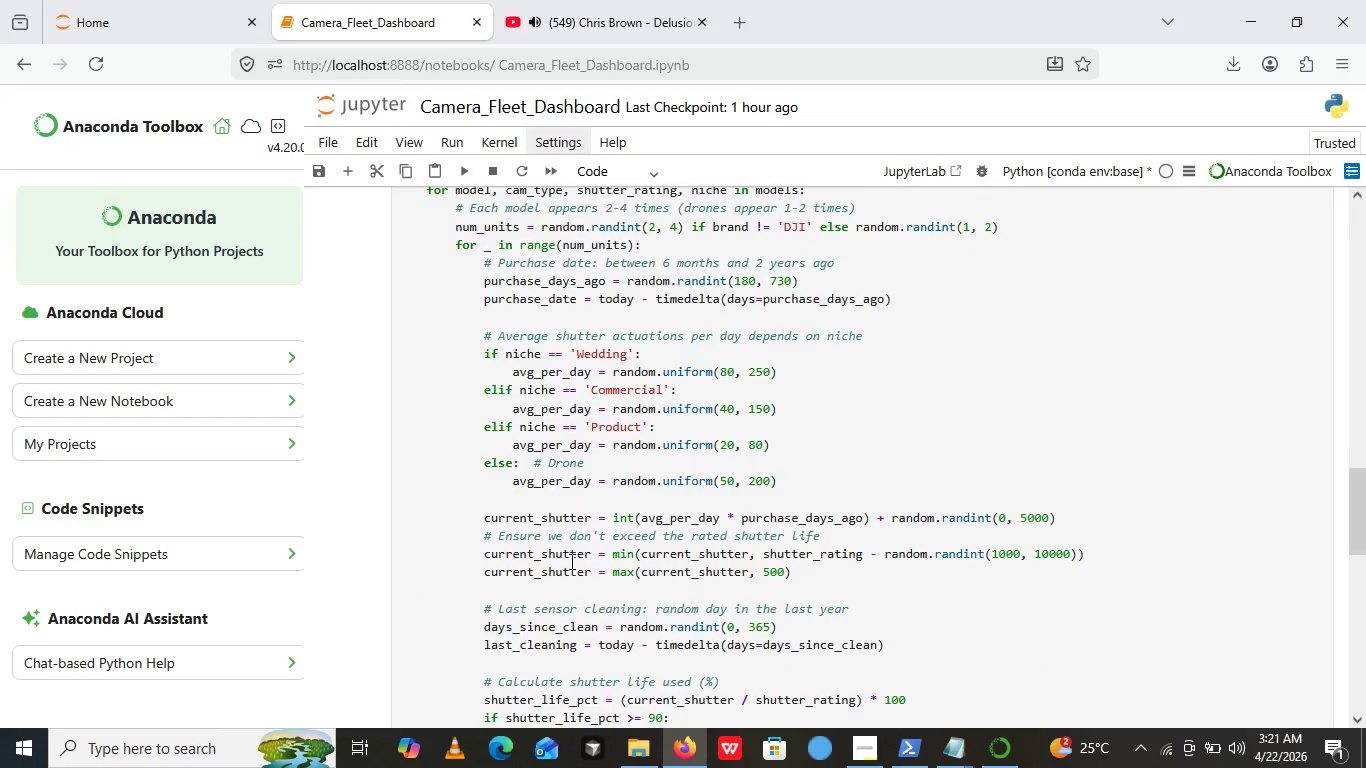 
scroll: coordinate [570, 566], scroll_direction: down, amount: 5.0
 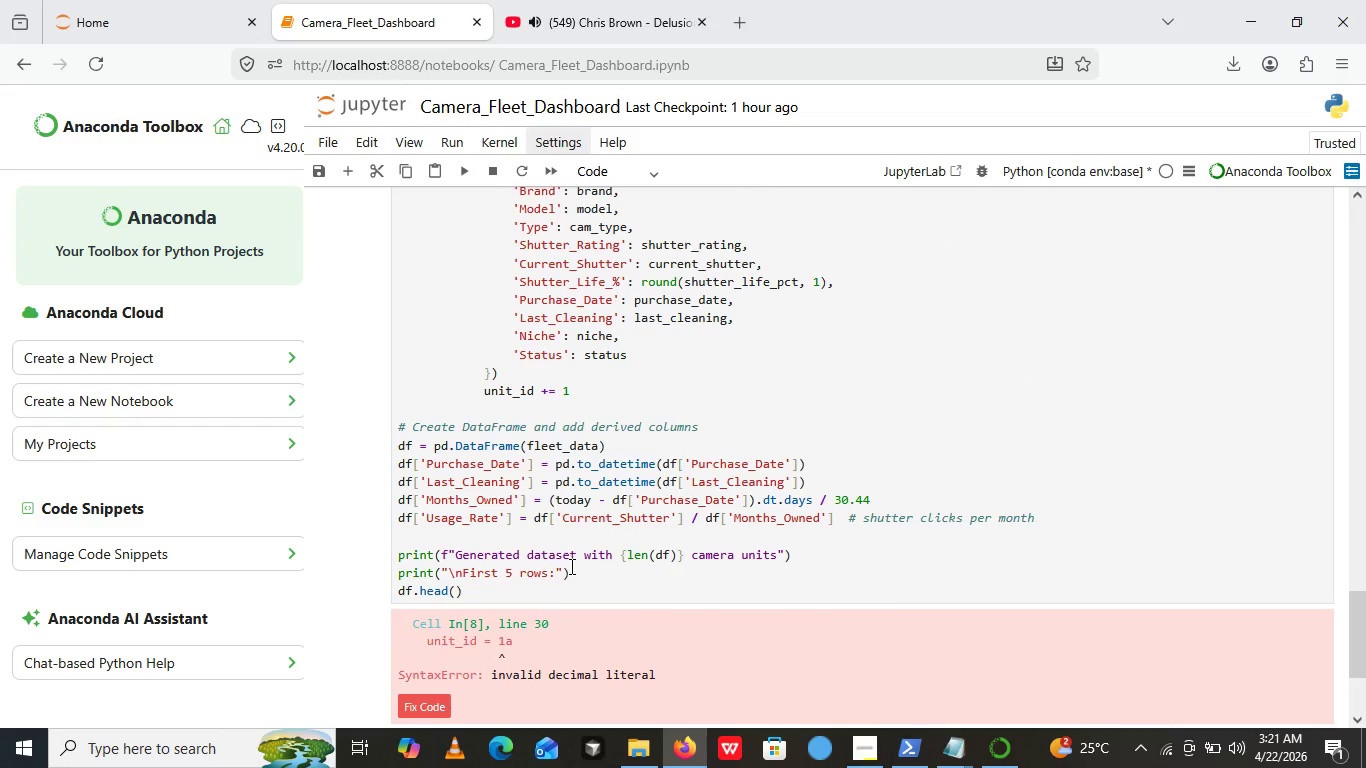 
scroll: coordinate [479, 515], scroll_direction: up, amount: 14.0
 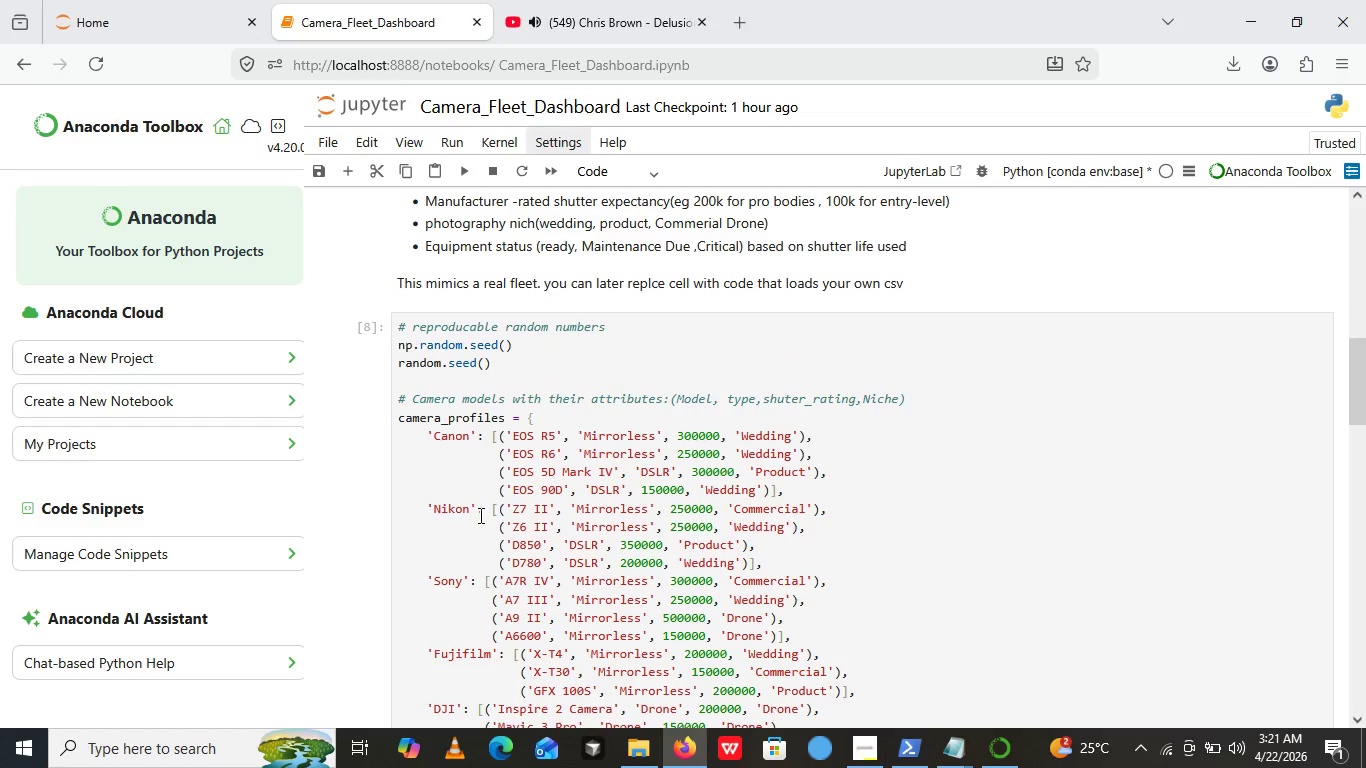 
scroll: coordinate [479, 515], scroll_direction: down, amount: 1.0
 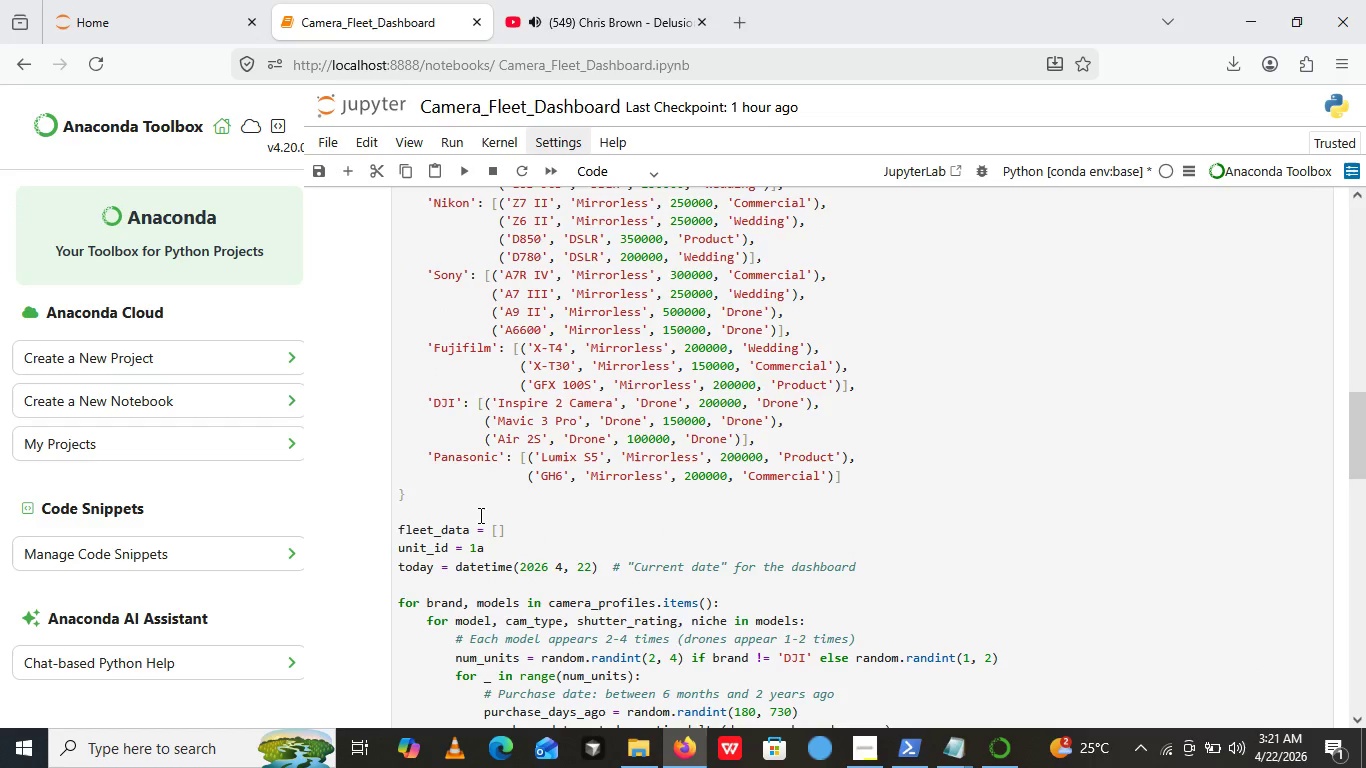 
wait(18.45)
 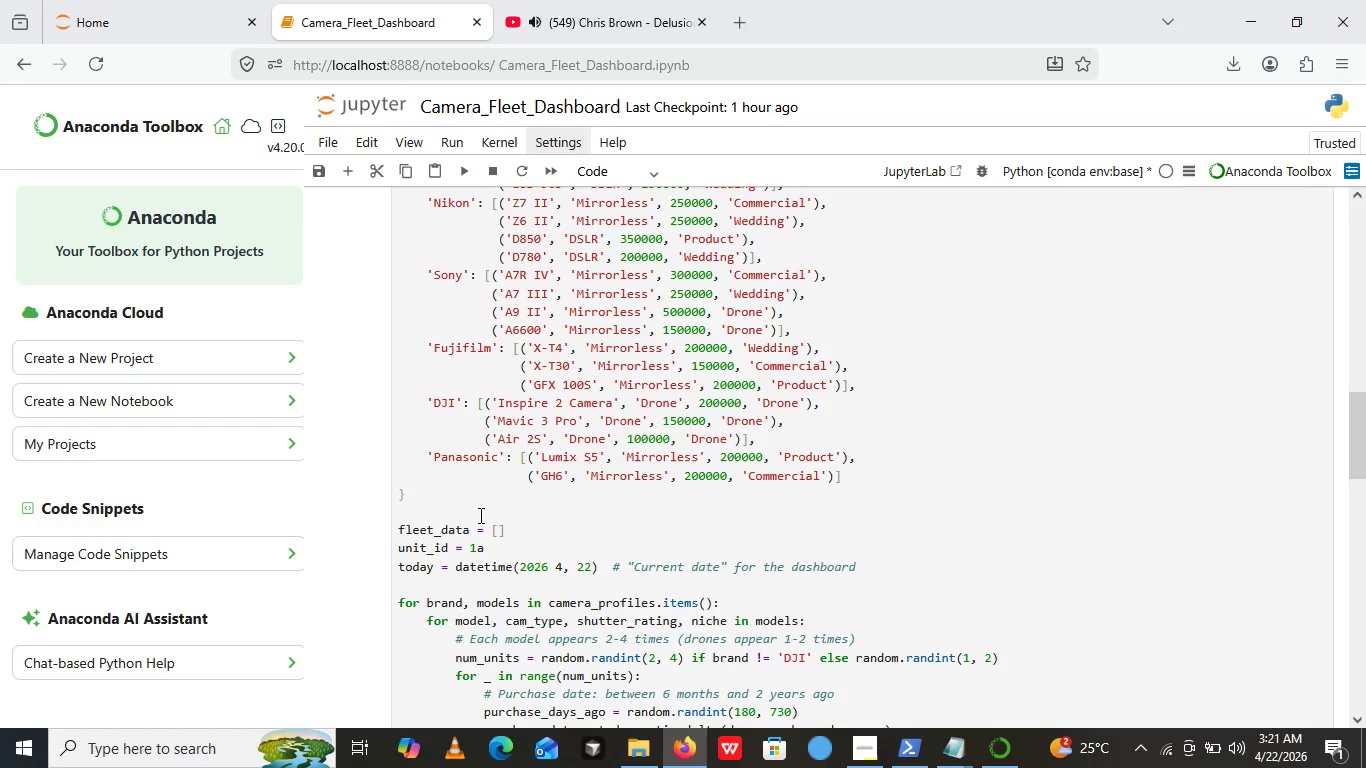 
left_click([486, 555])
 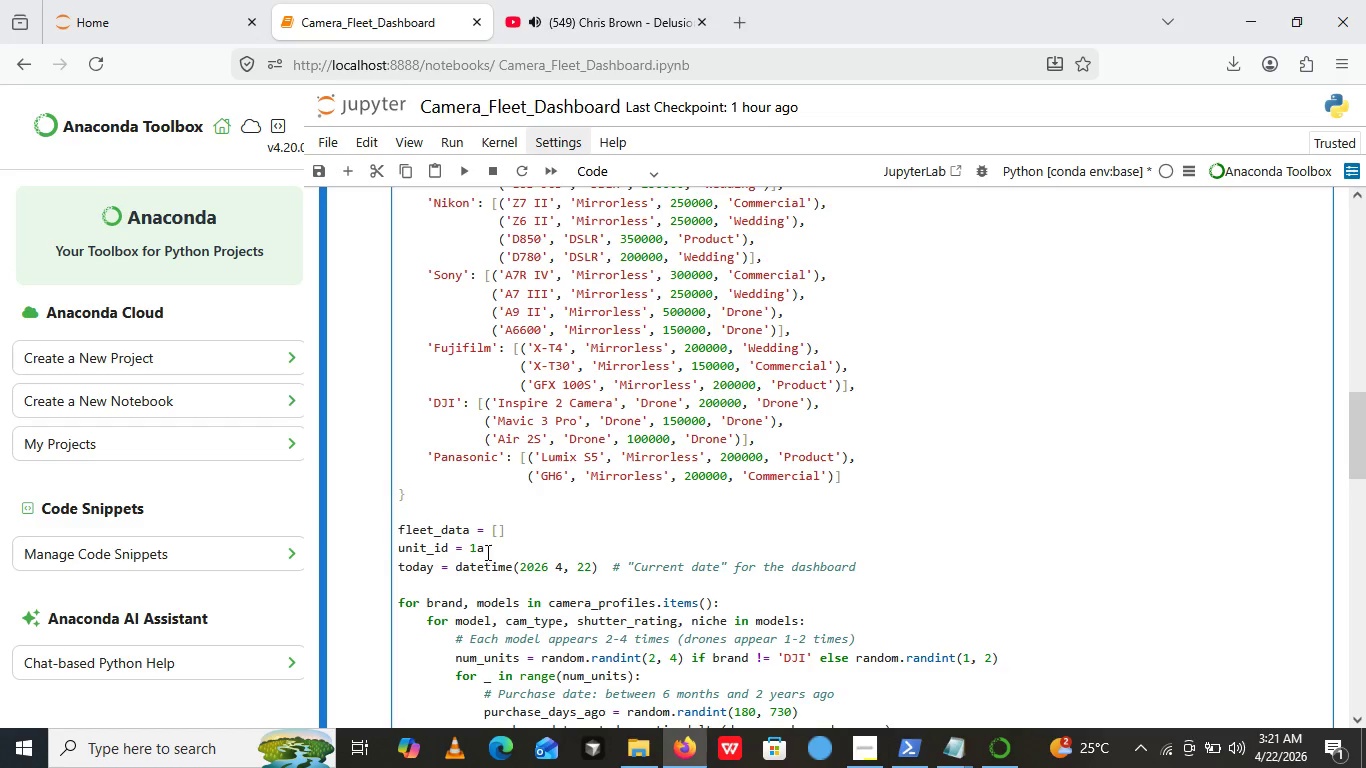 
left_click([484, 545])
 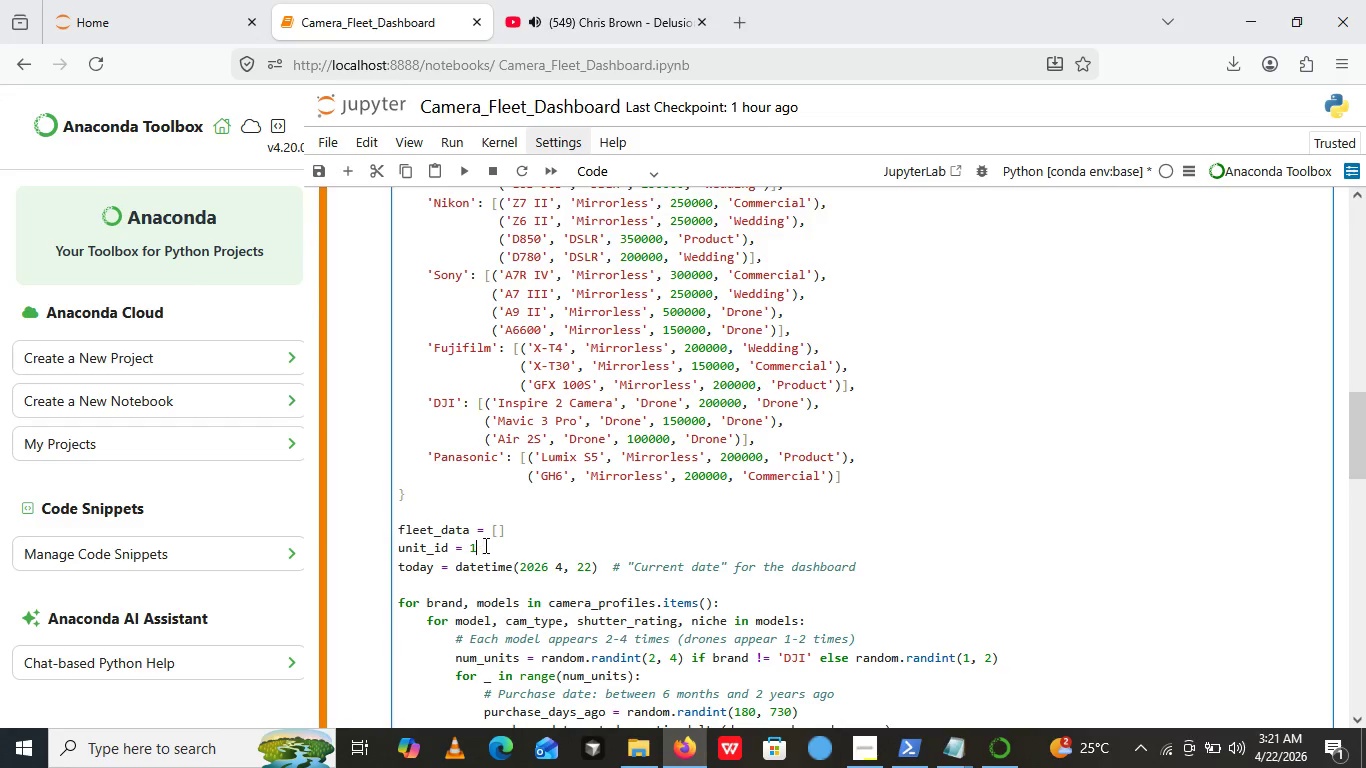 
key(Backspace)
 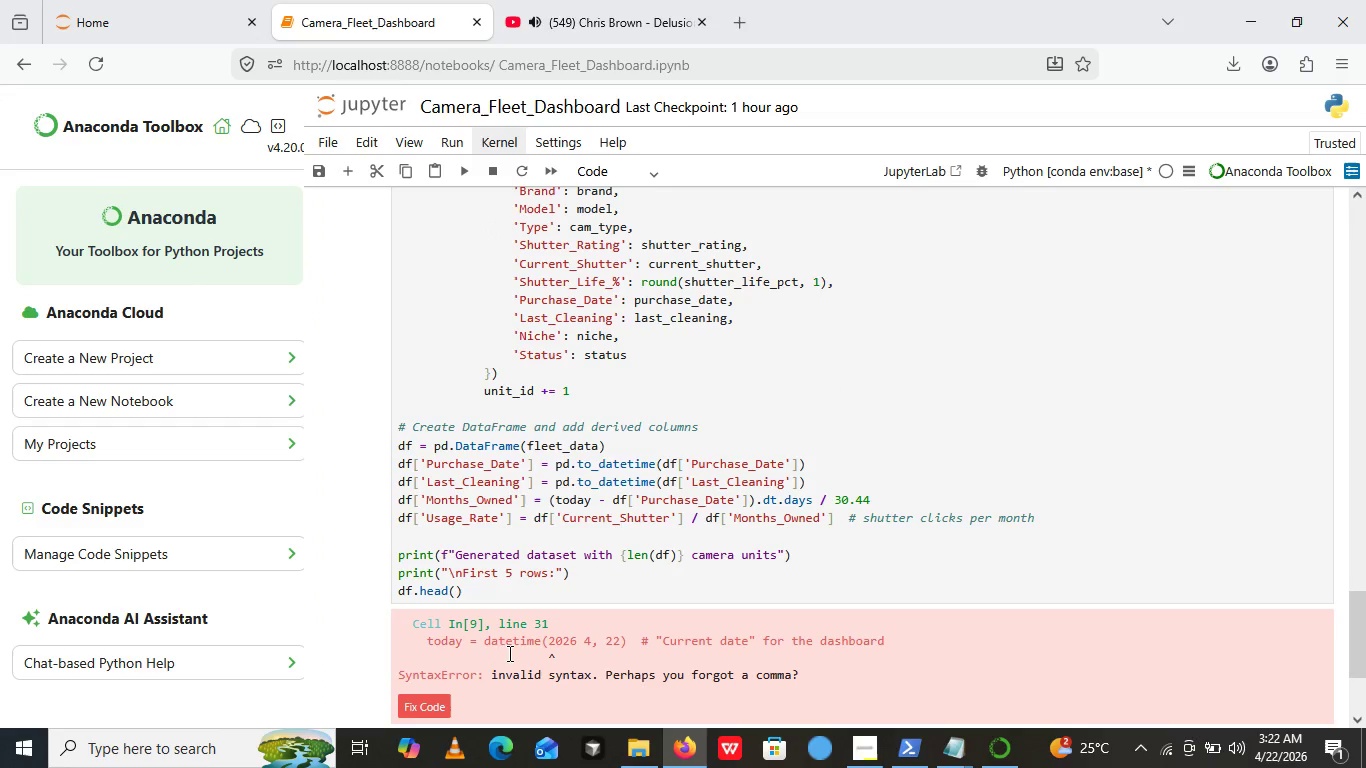 
wait(12.2)
 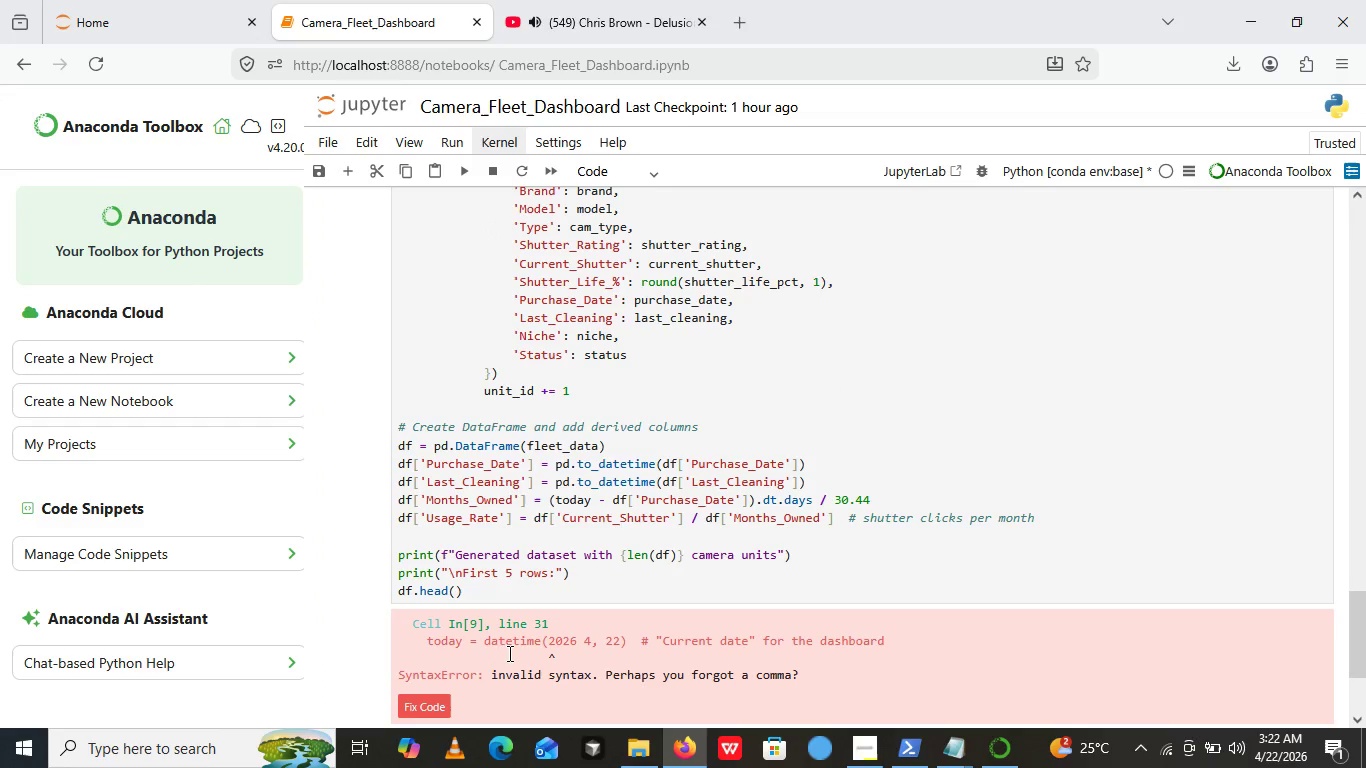 
scroll: coordinate [543, 583], scroll_direction: up, amount: 9.0
 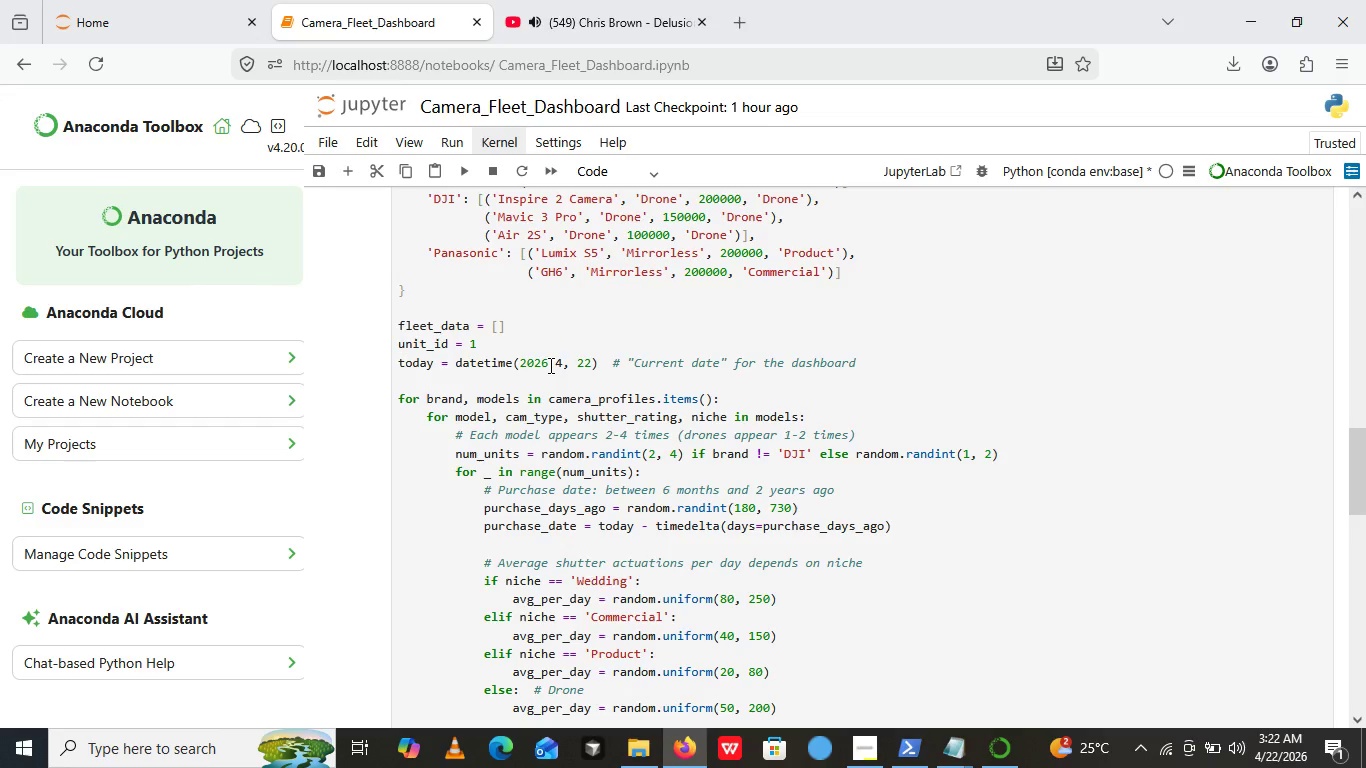 
wait(6.73)
 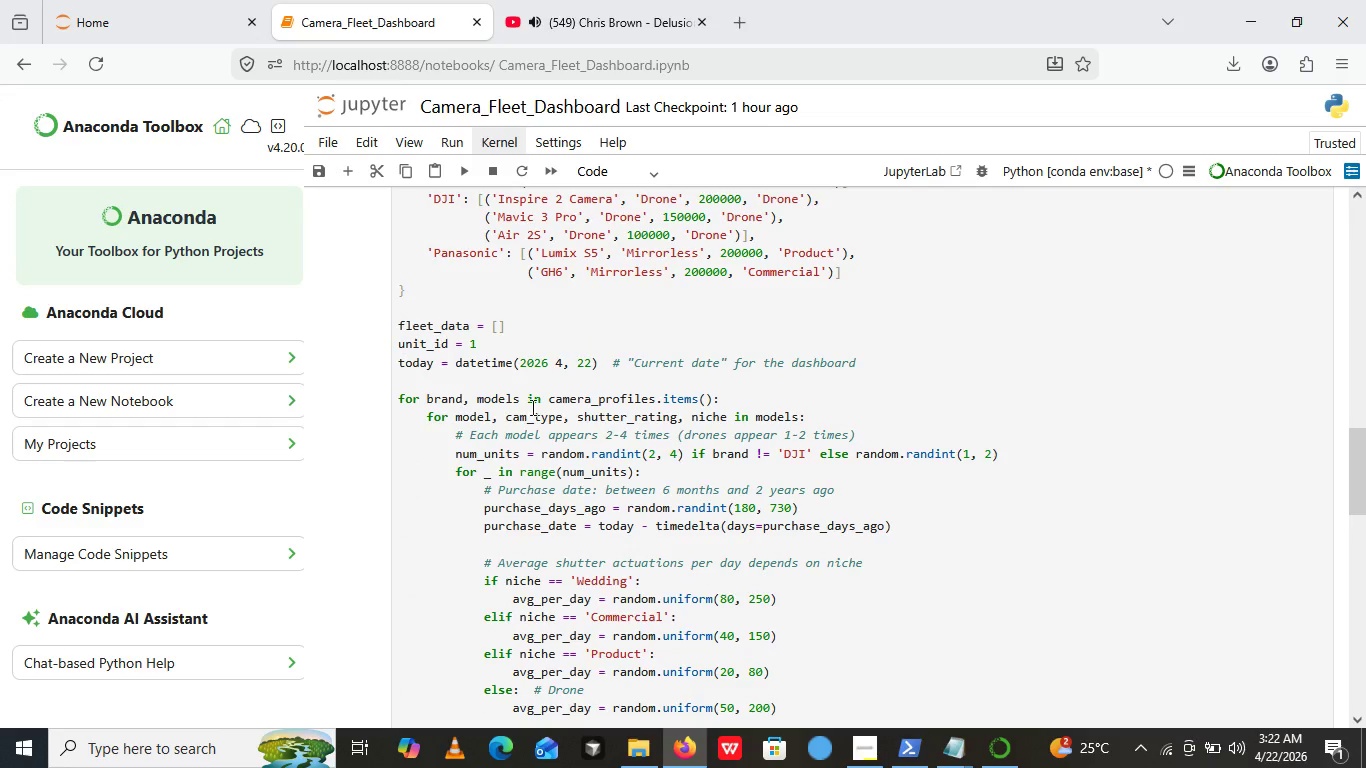 
key(Comma)
 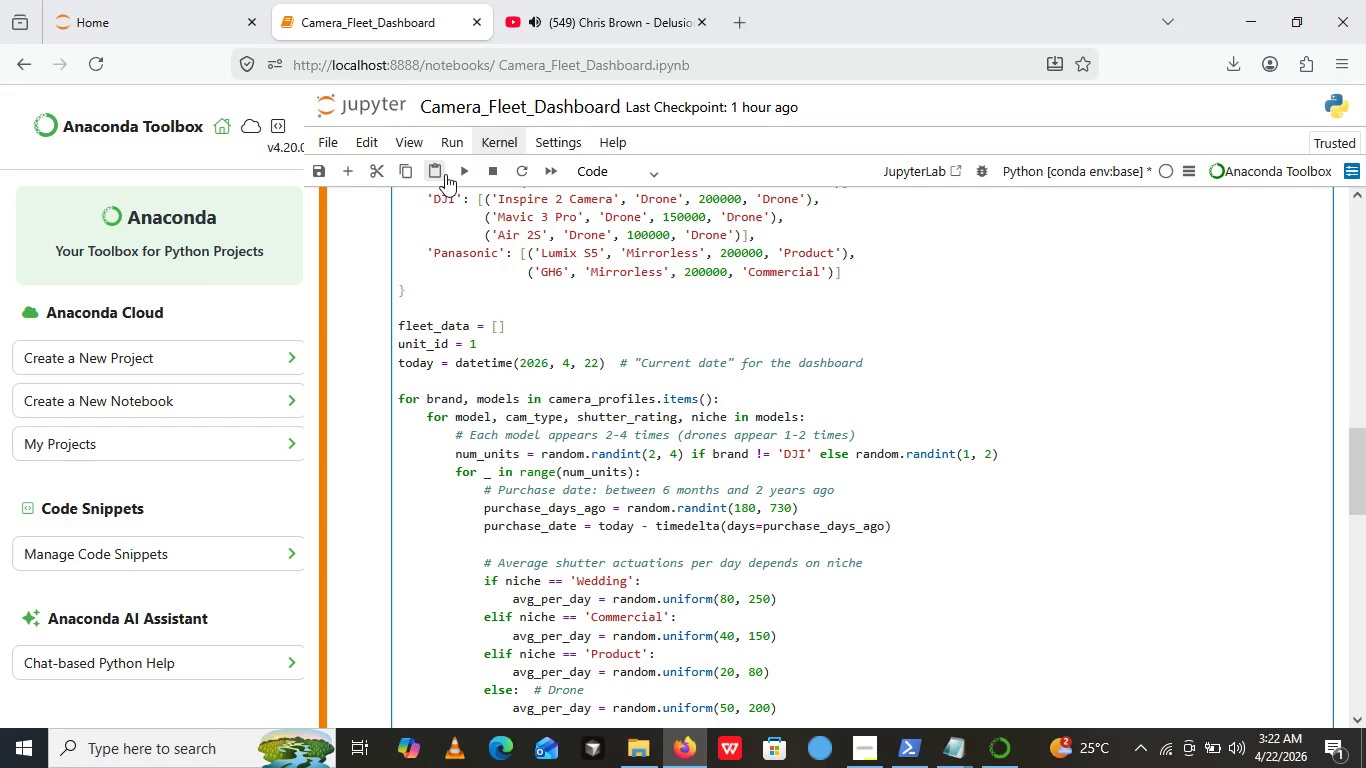 
left_click([465, 172])
 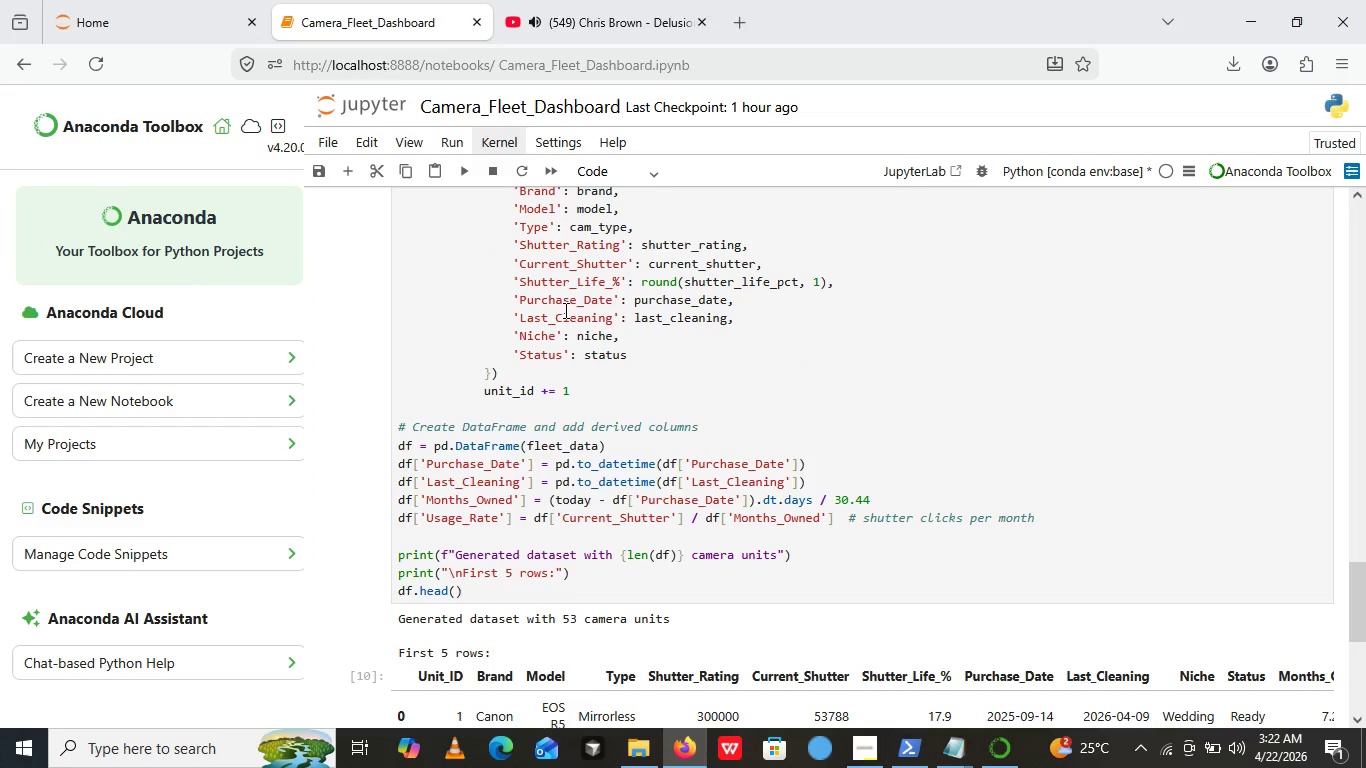 
scroll: coordinate [687, 334], scroll_direction: down, amount: 4.0
 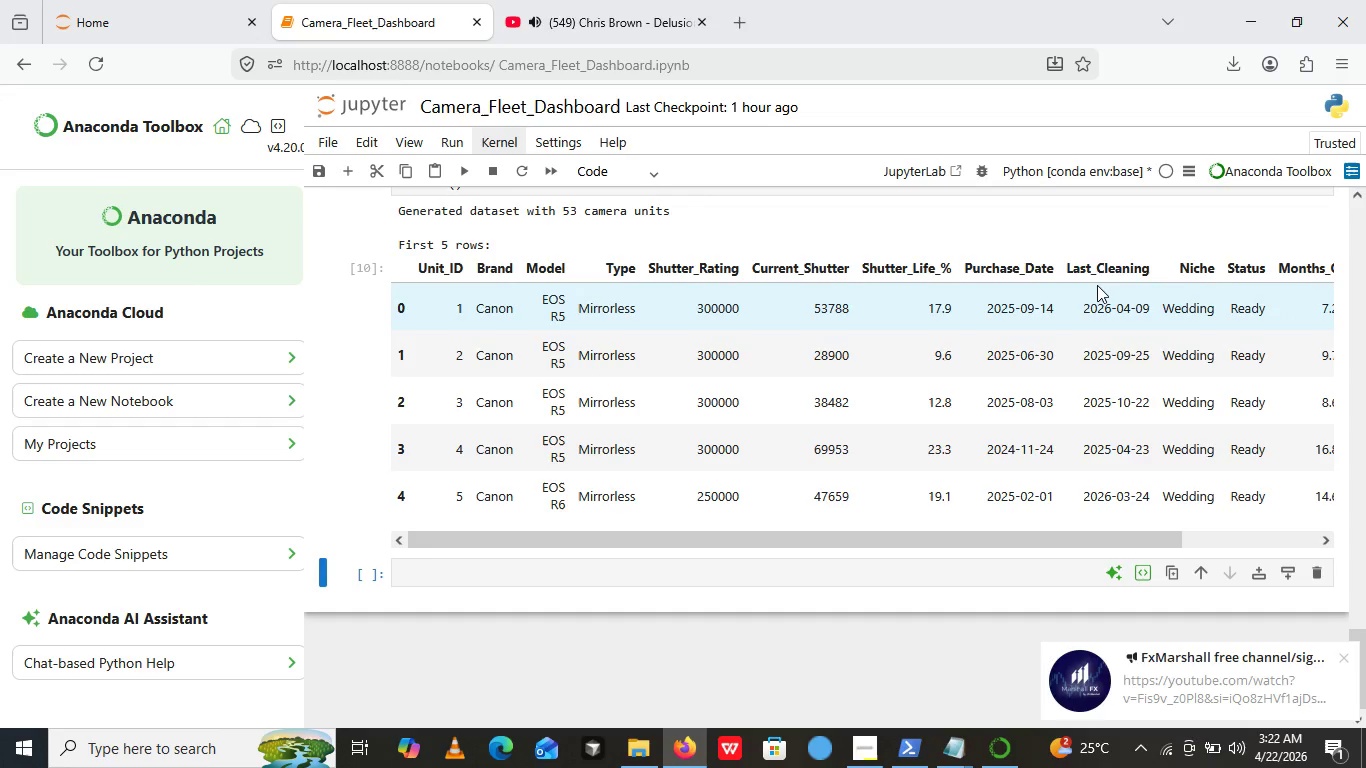 
scroll: coordinate [1055, 503], scroll_direction: up, amount: 2.0
 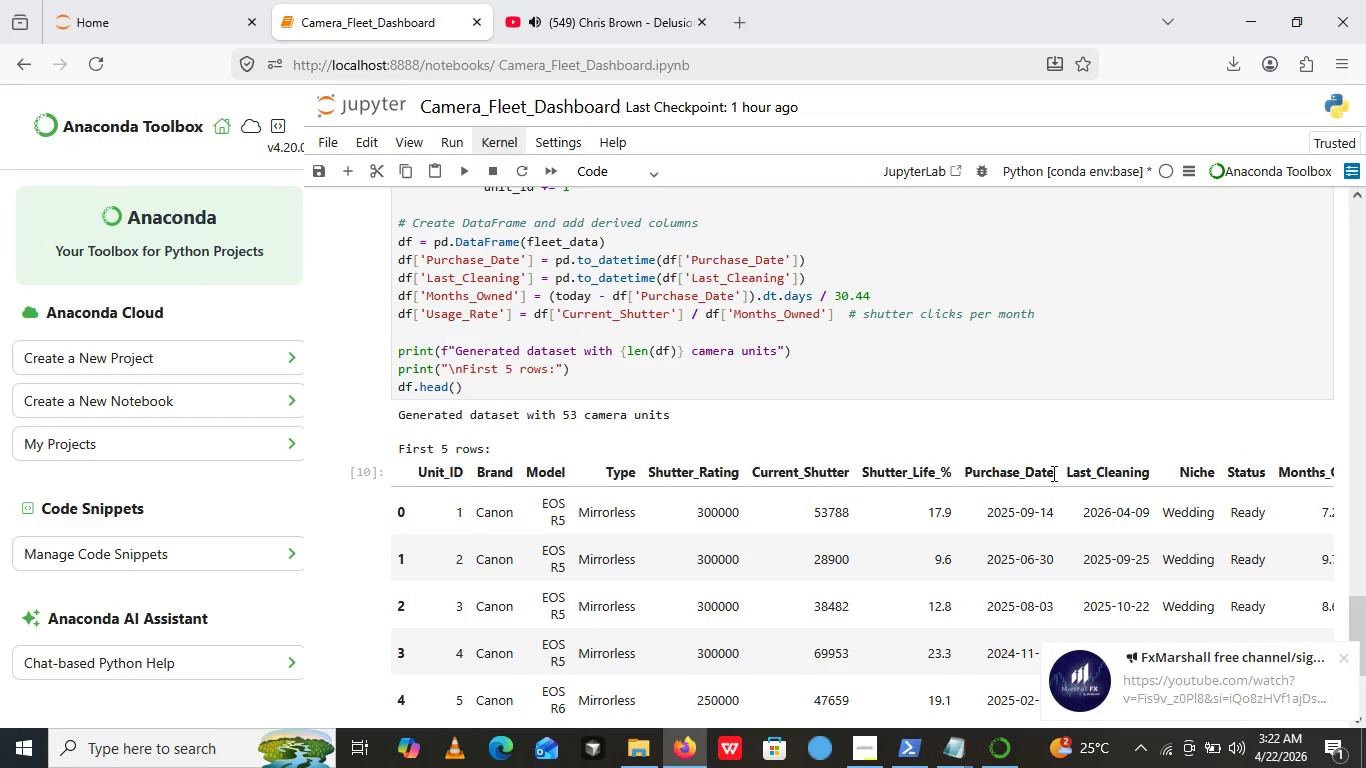 
scroll: coordinate [1052, 473], scroll_direction: down, amount: 2.0
 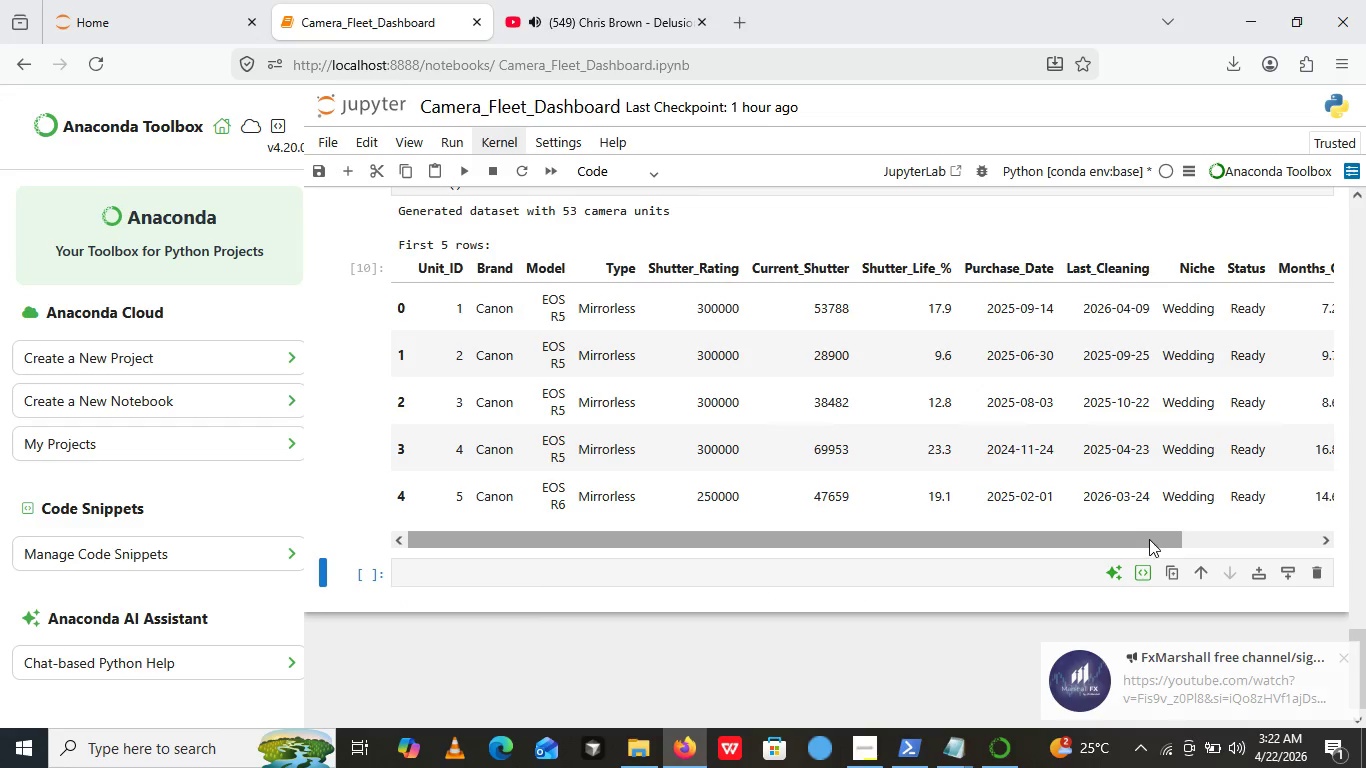 
left_click_drag(start_coordinate=[1149, 539], to_coordinate=[1365, 516])
 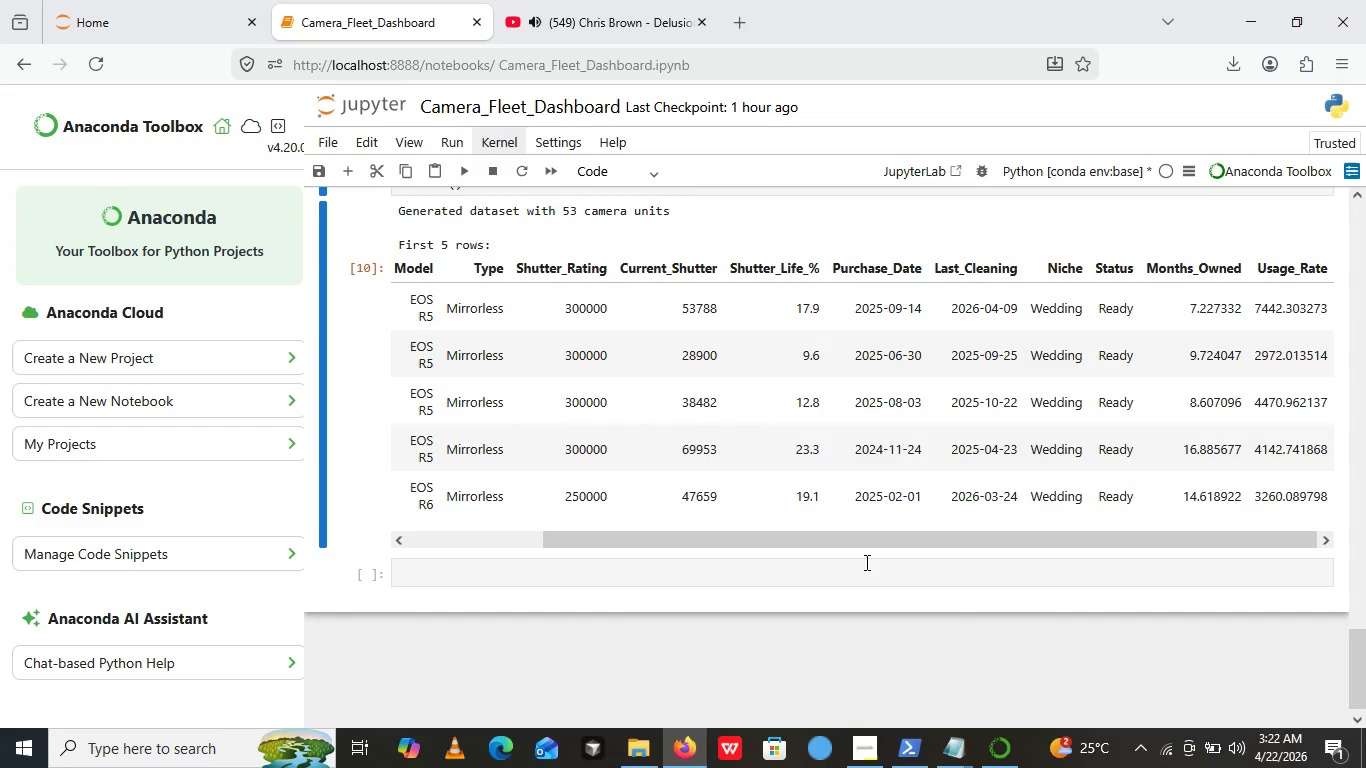 
left_click_drag(start_coordinate=[865, 537], to_coordinate=[578, 517])
 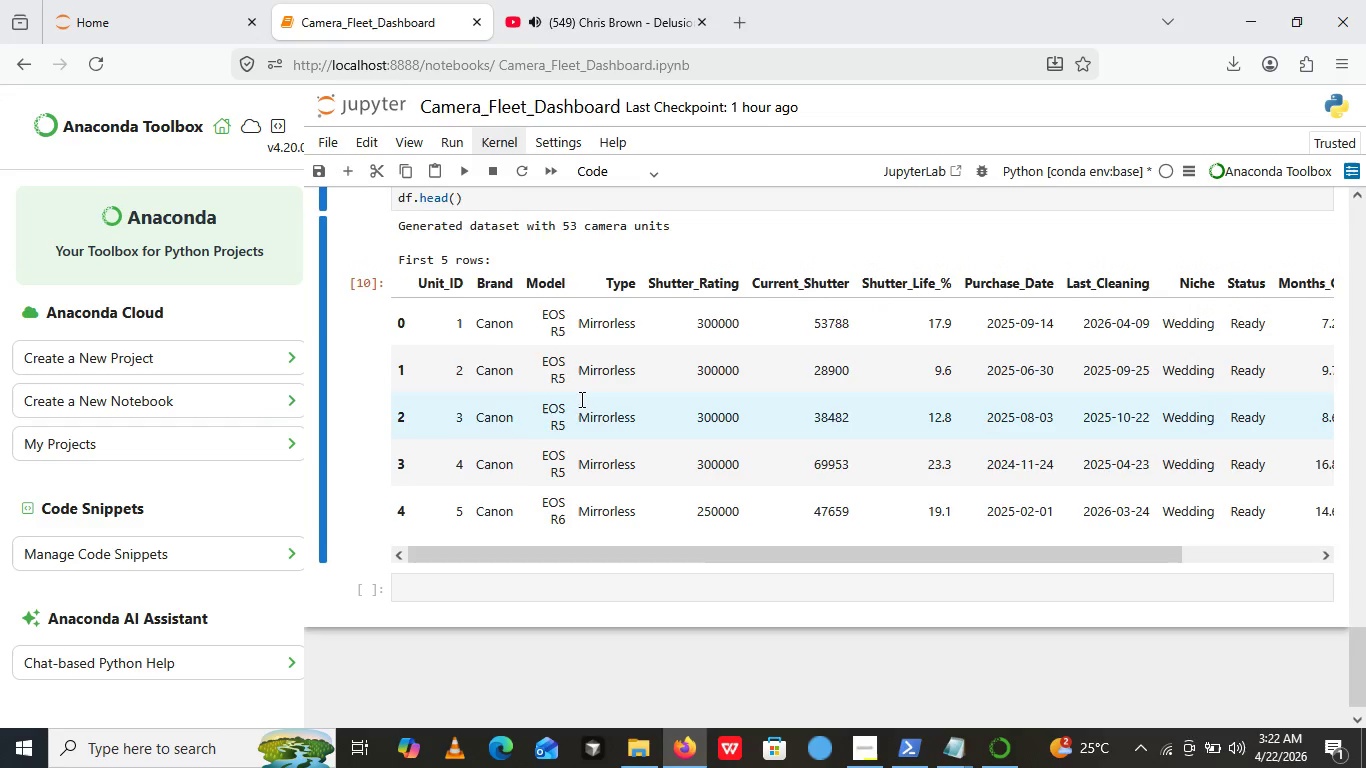 
scroll: coordinate [580, 399], scroll_direction: none, amount: 0.0
 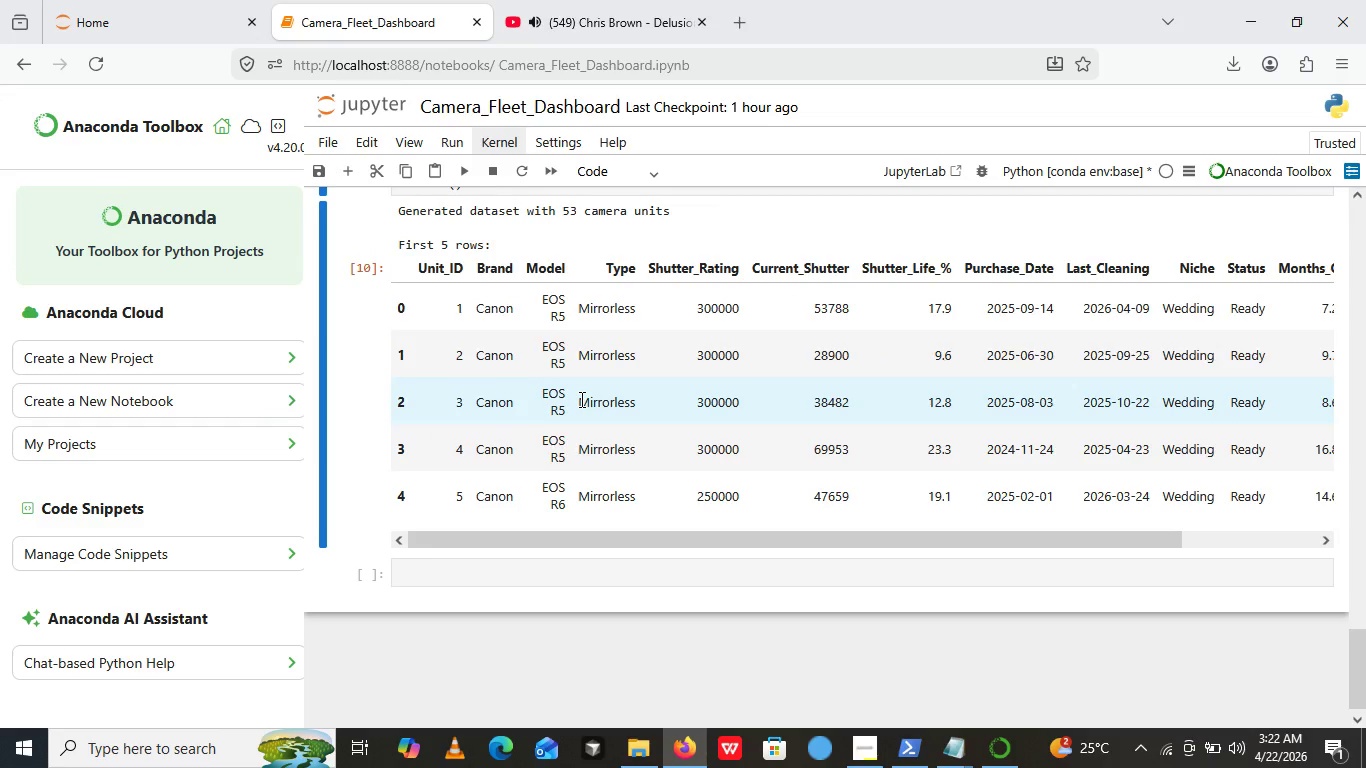 
scroll: coordinate [580, 399], scroll_direction: up, amount: 2.0
 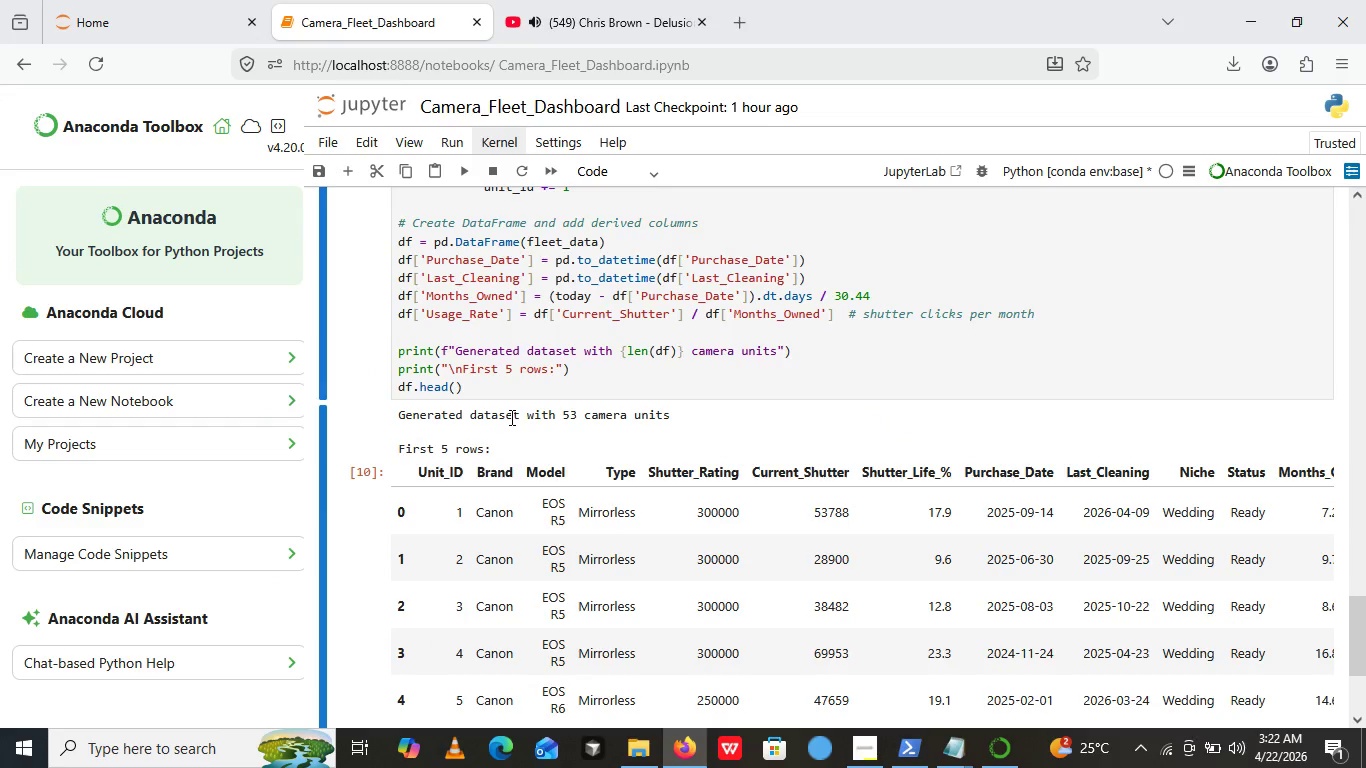 
scroll: coordinate [642, 455], scroll_direction: down, amount: 1.0
 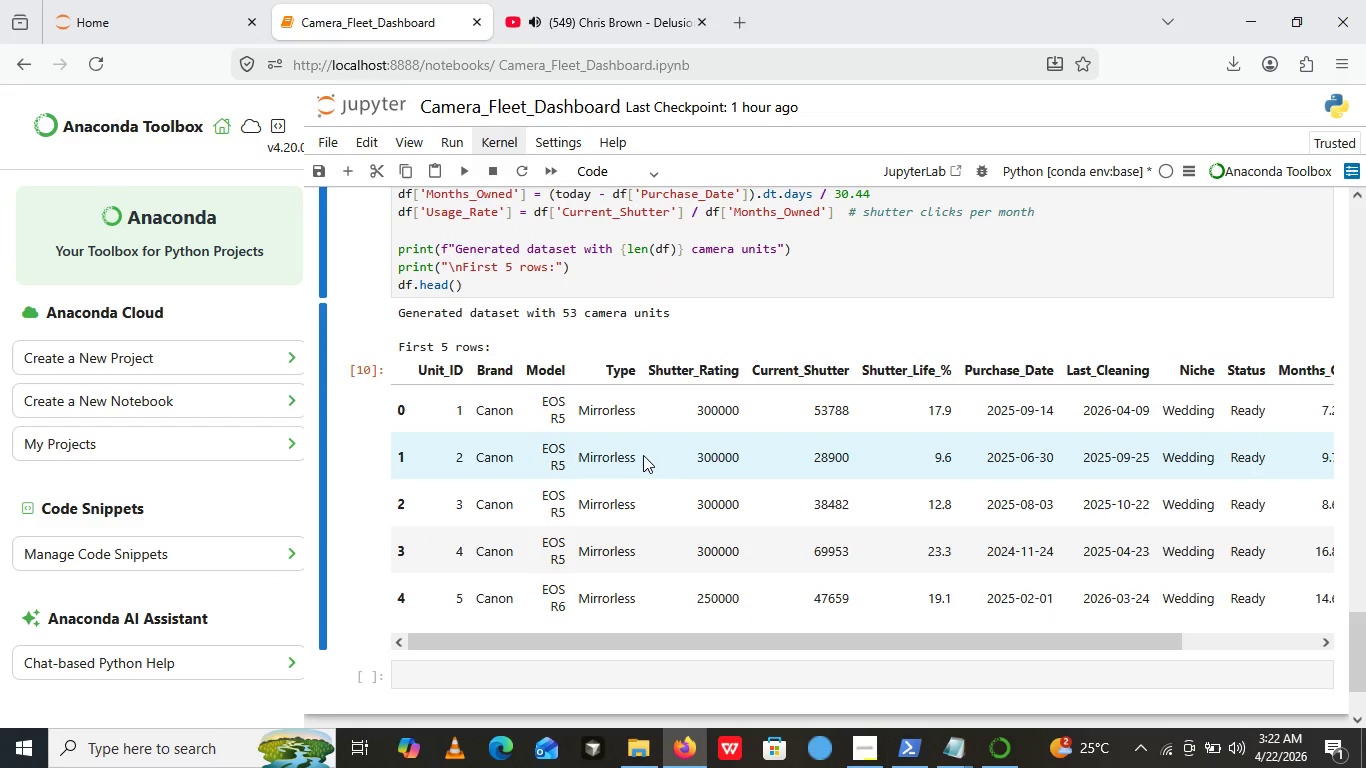 
scroll: coordinate [643, 455], scroll_direction: up, amount: 1.0
 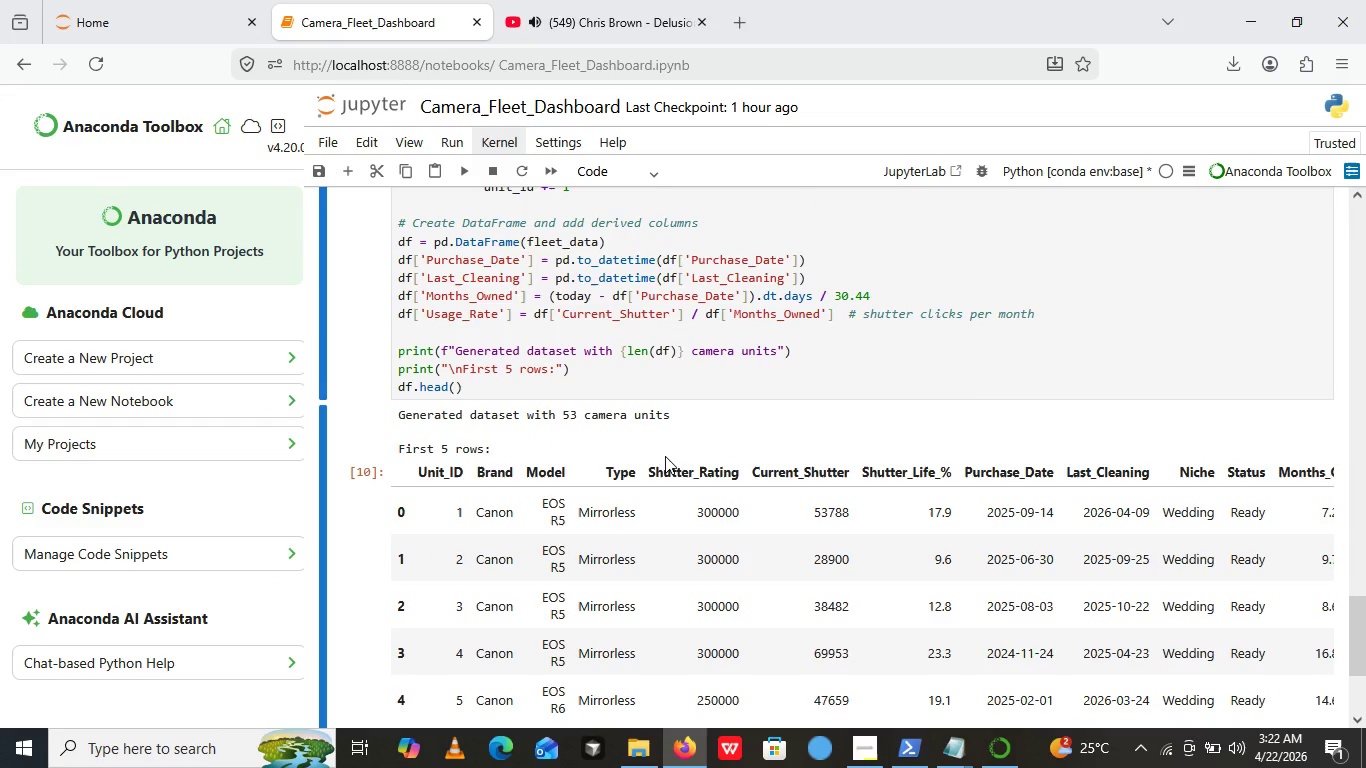 
scroll: coordinate [672, 458], scroll_direction: down, amount: 1.0
 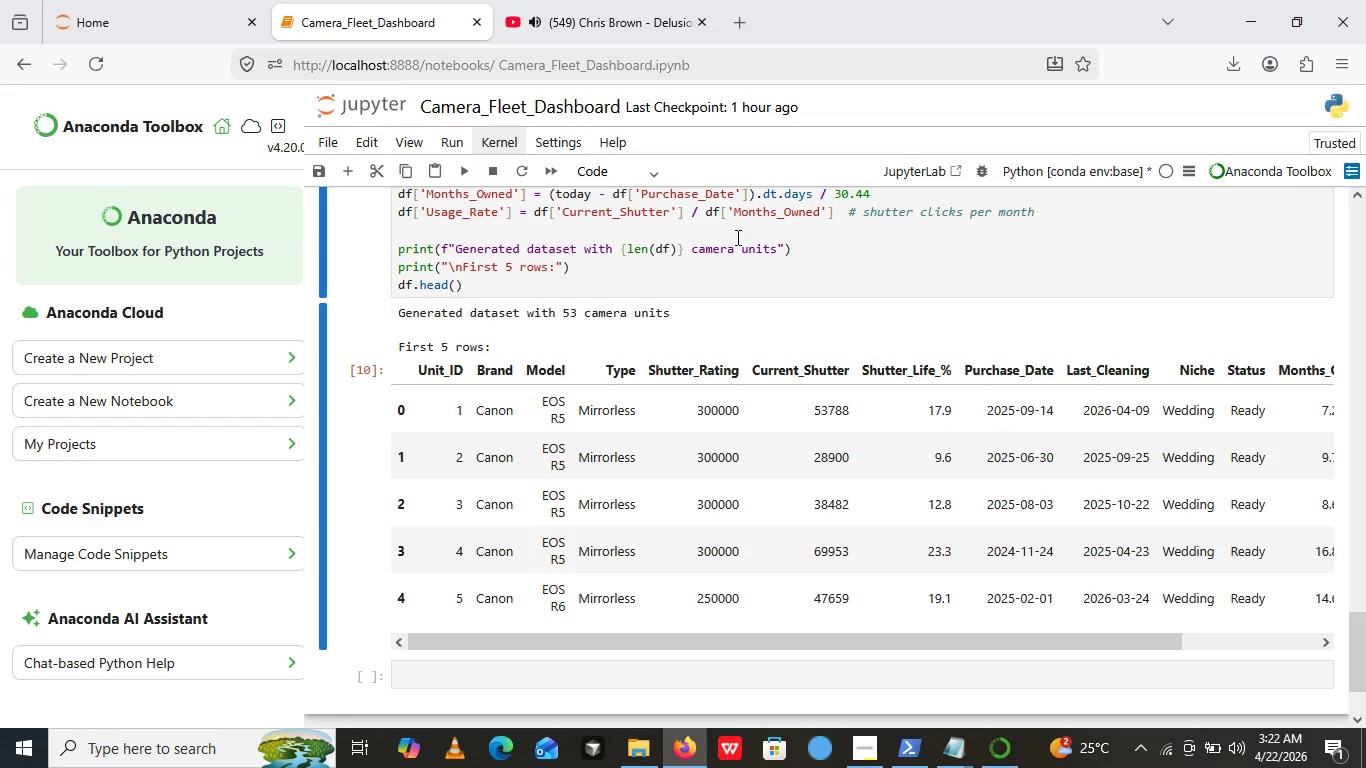 
scroll: coordinate [800, 339], scroll_direction: up, amount: 3.0
 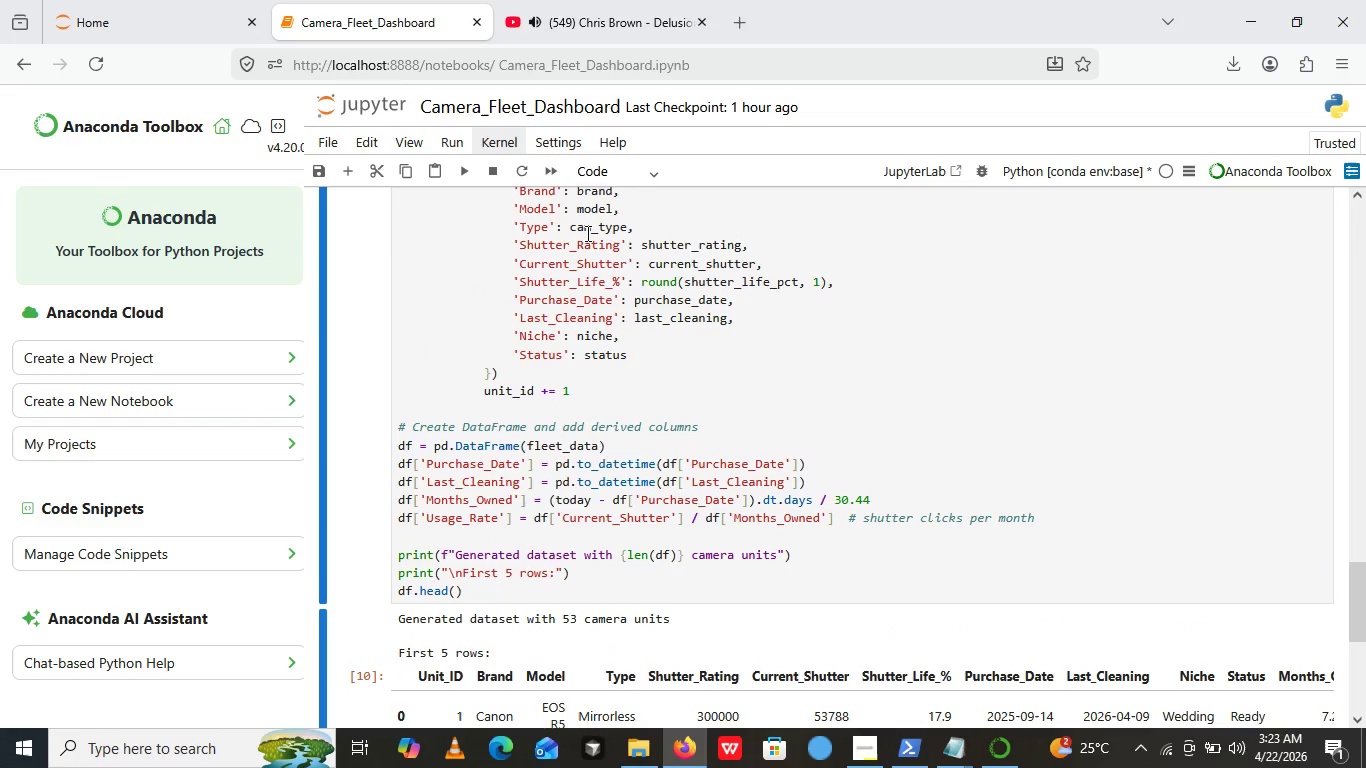 
wait(13.9)
 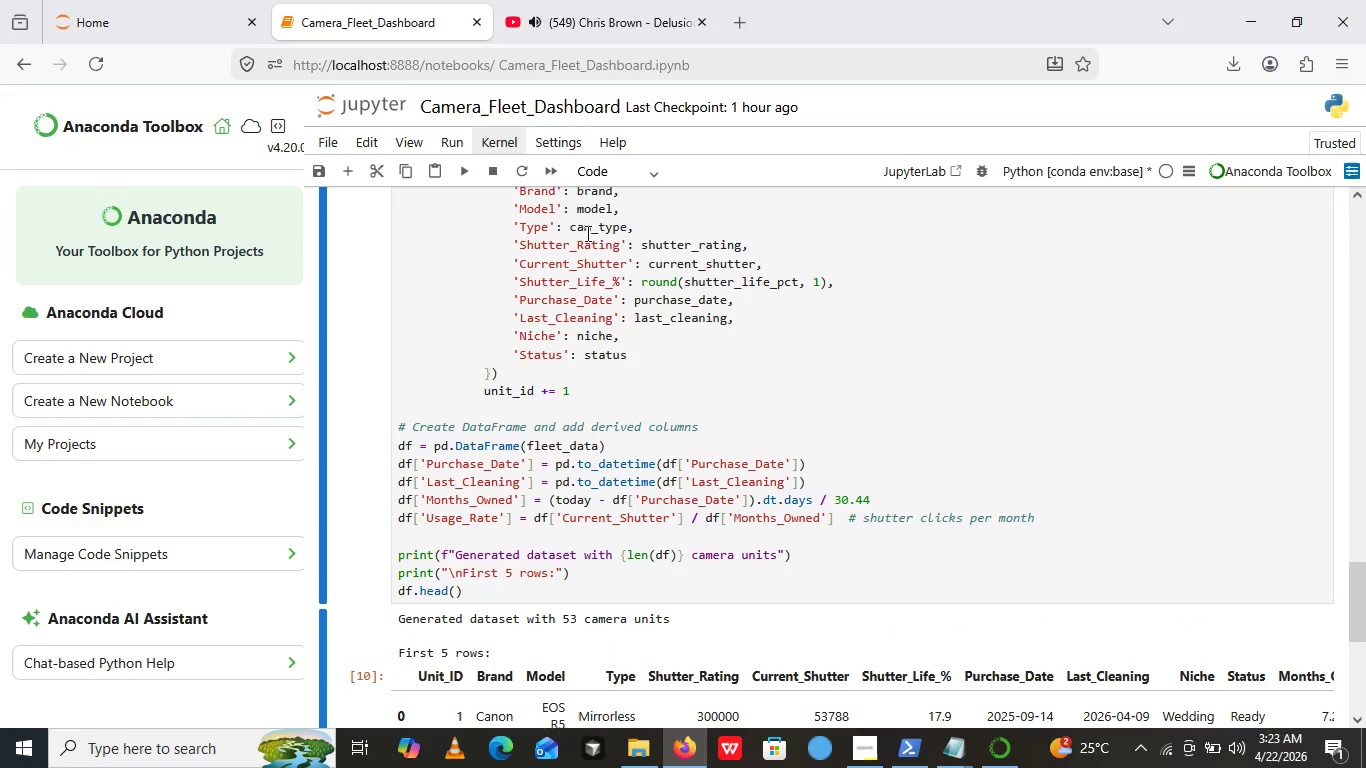 
left_click([535, 22])
 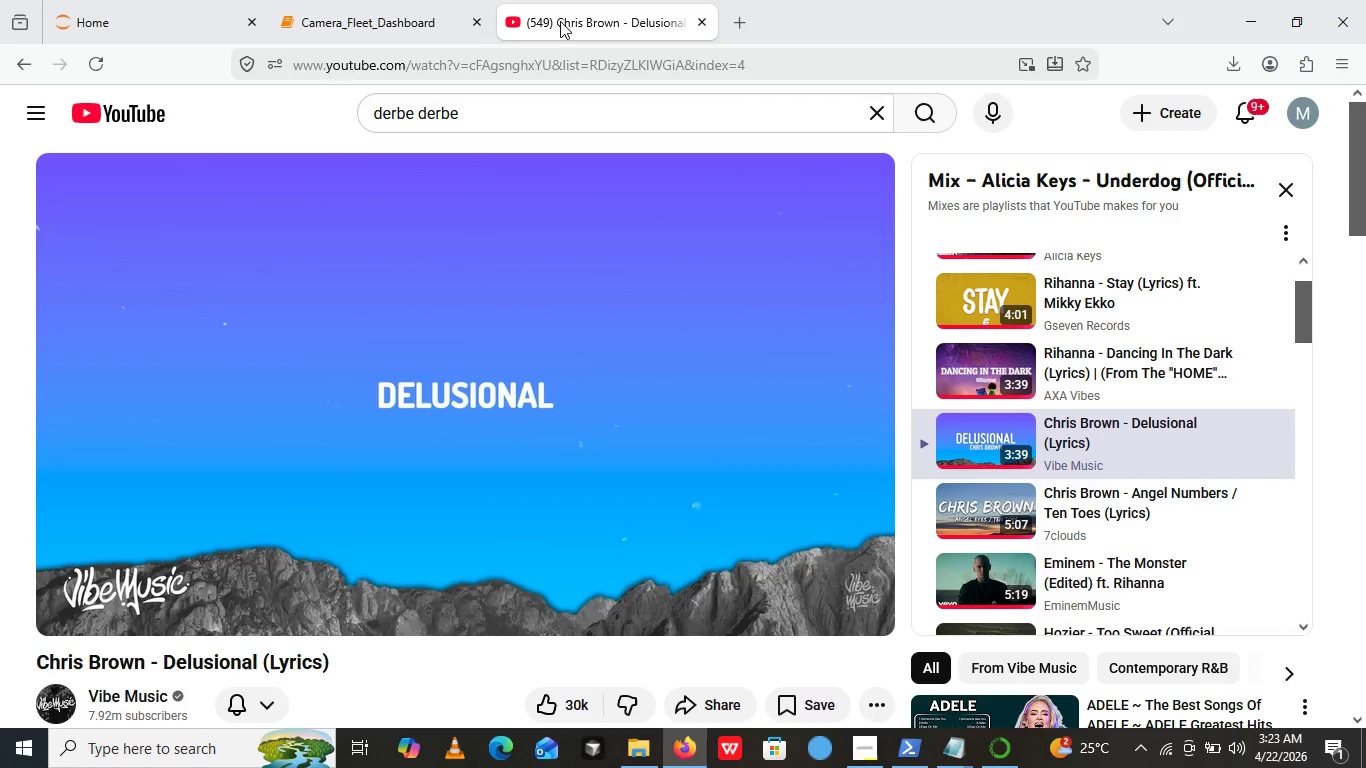 
wait(5.81)
 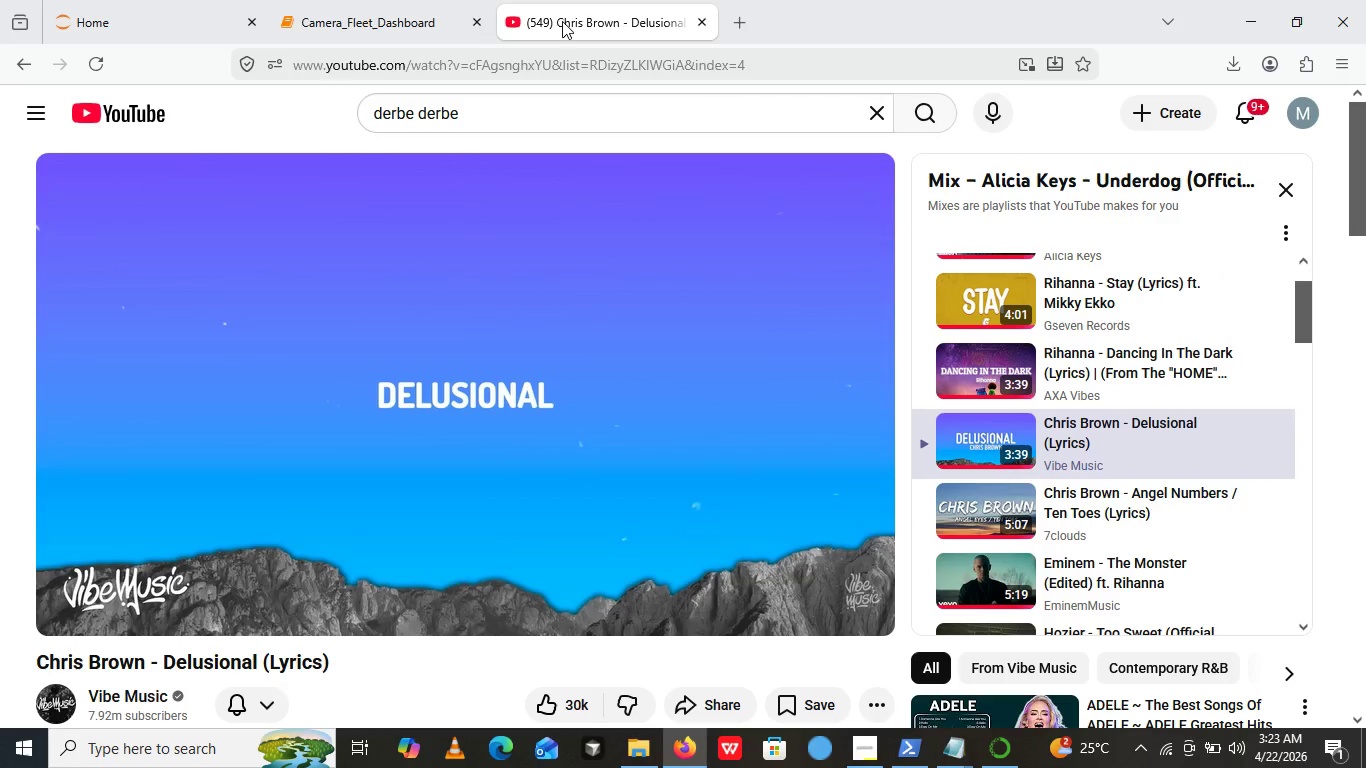 
left_click([369, 0])
 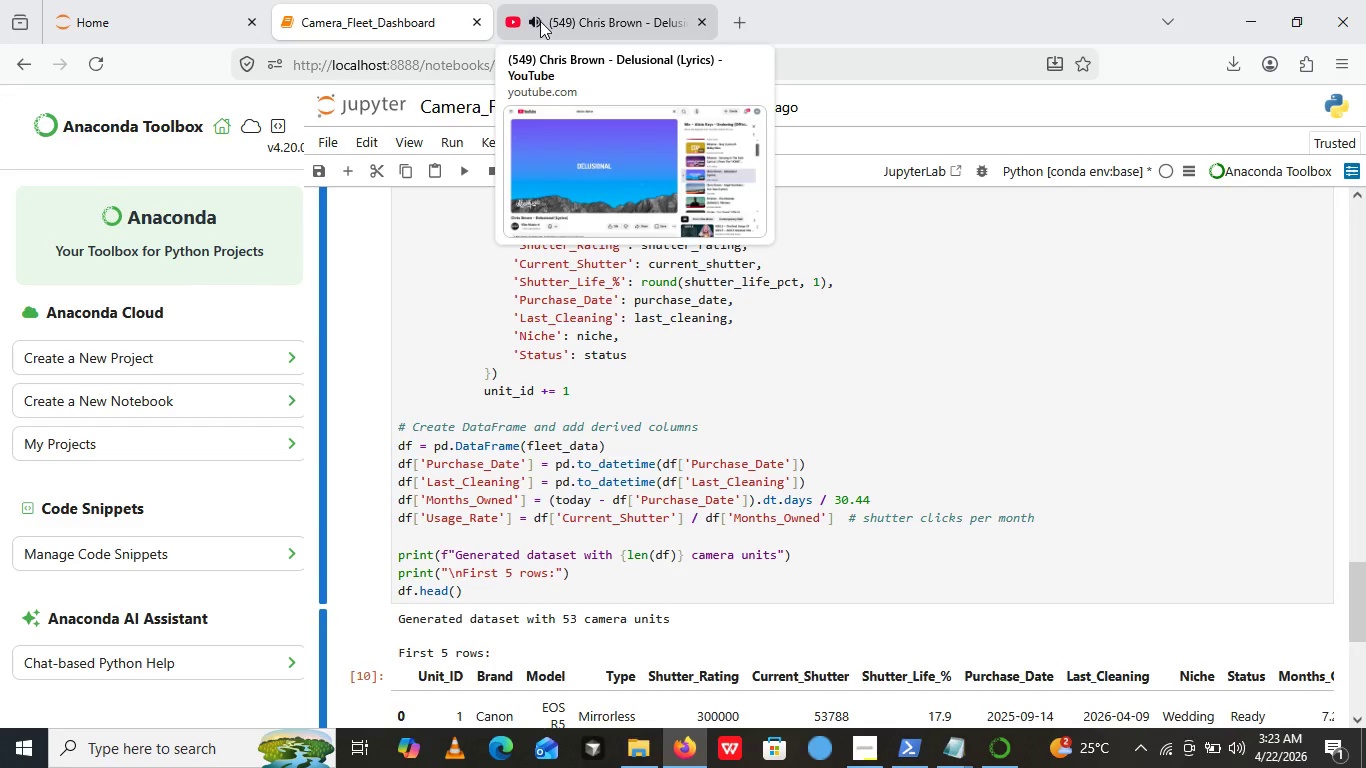 
left_click([540, 21])
 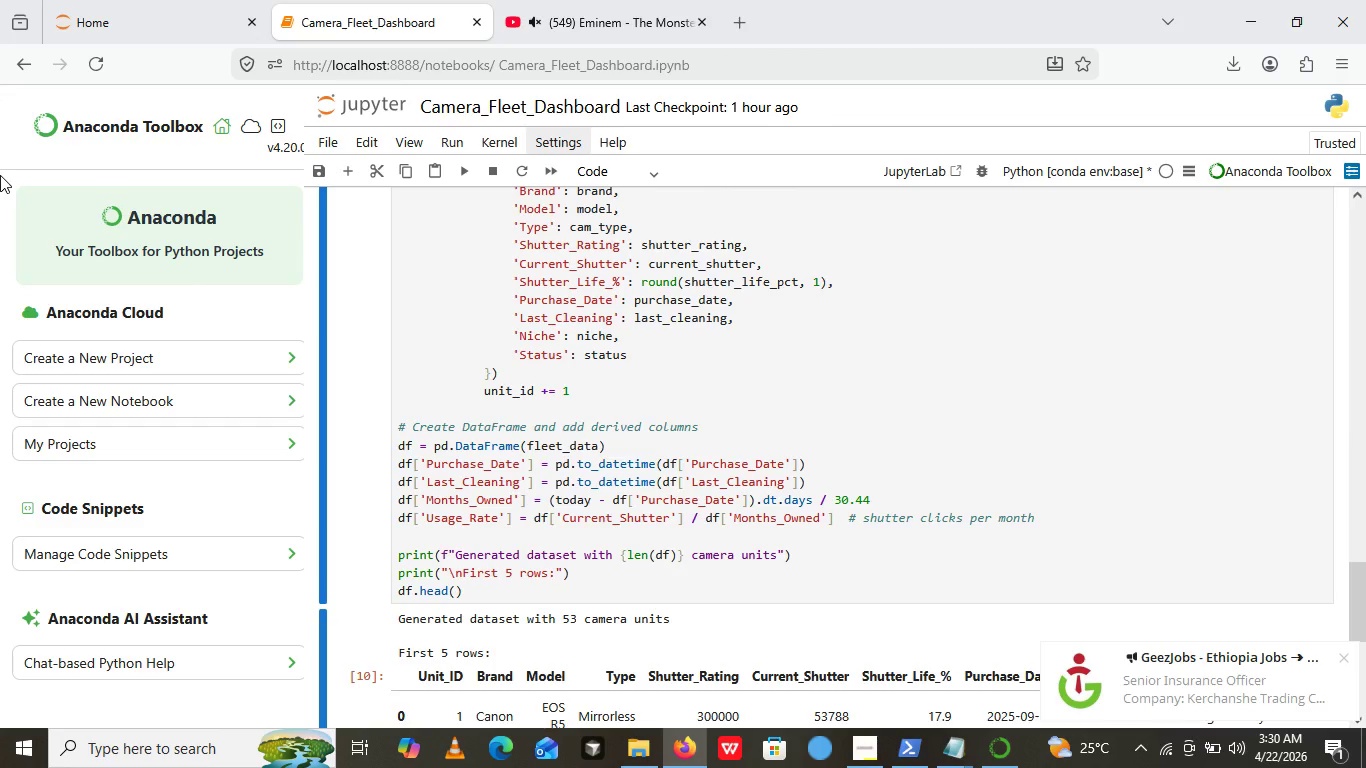 
wait(433.56)
 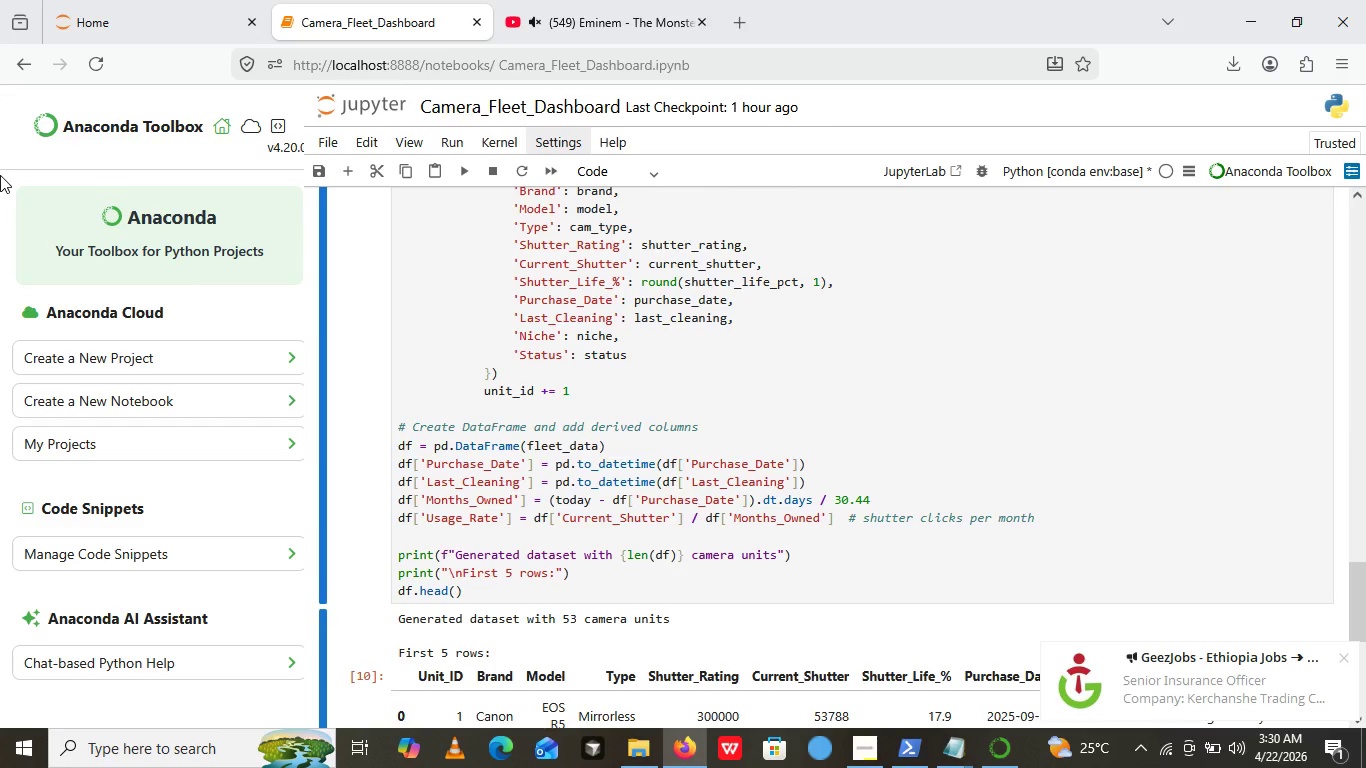 
scroll: coordinate [1151, 509], scroll_direction: down, amount: 5.0
 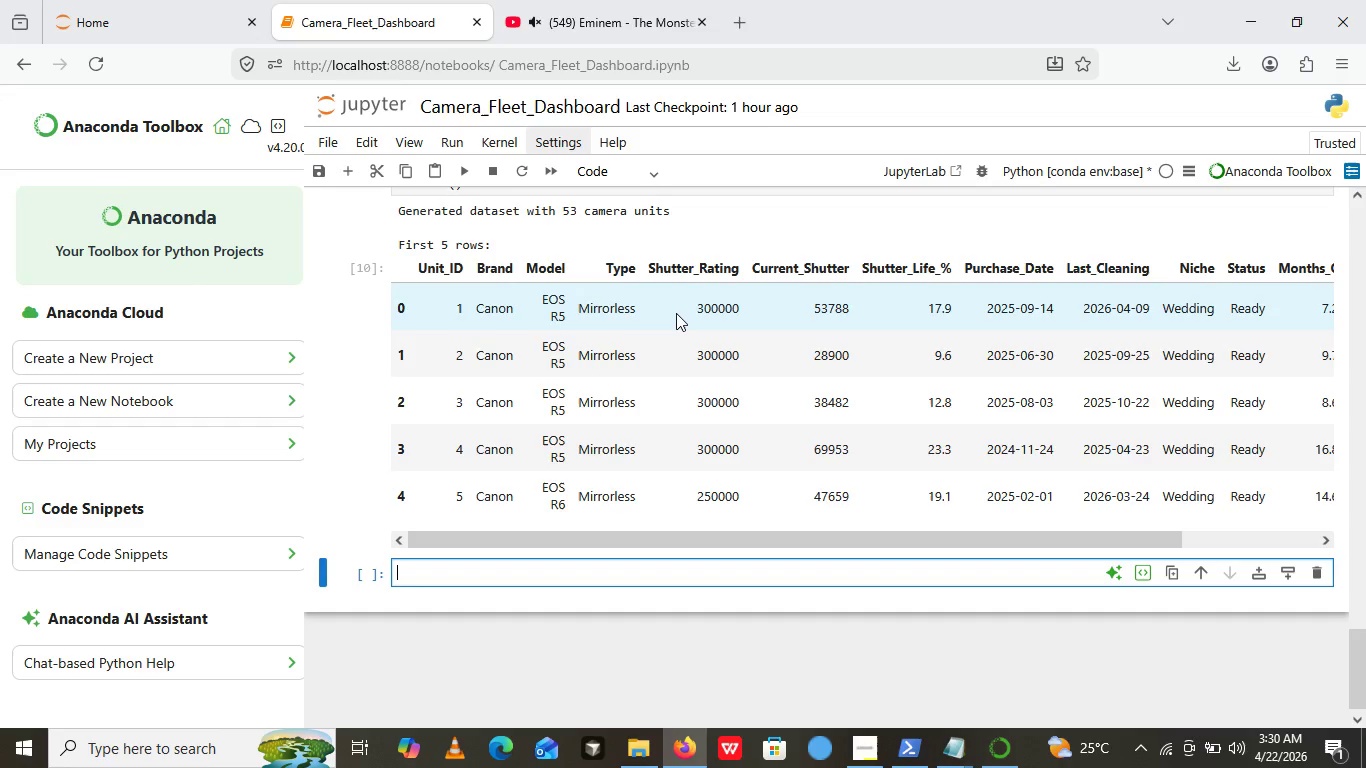 
wait(23.17)
 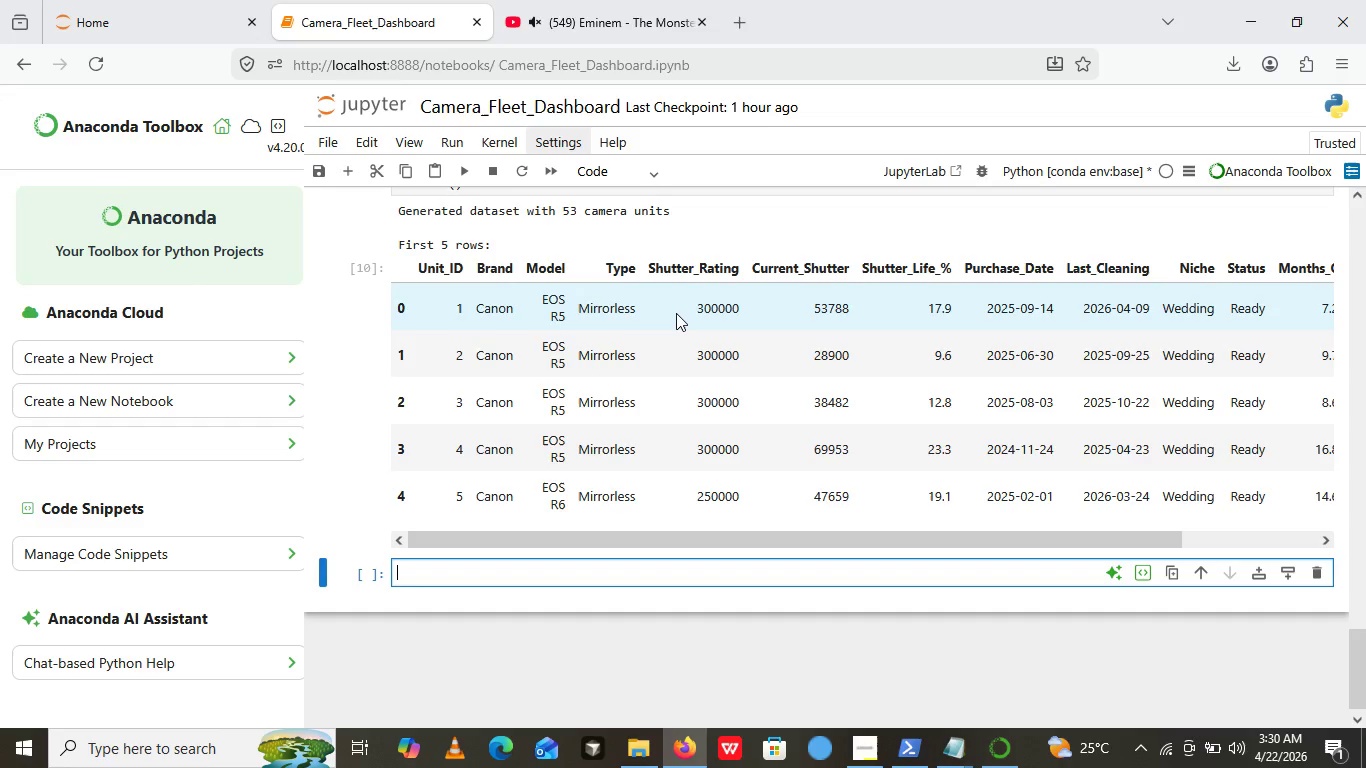 
left_click([641, 246])
 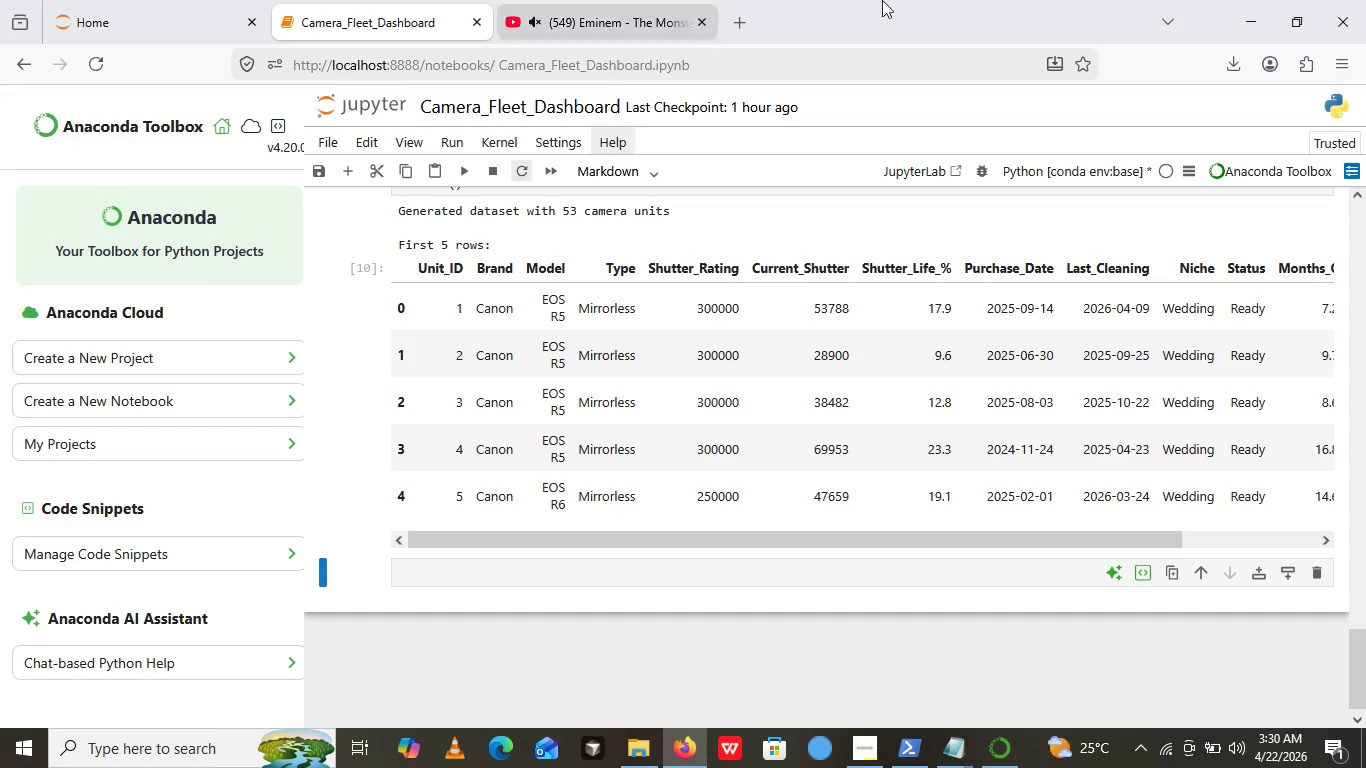 
wait(6.52)
 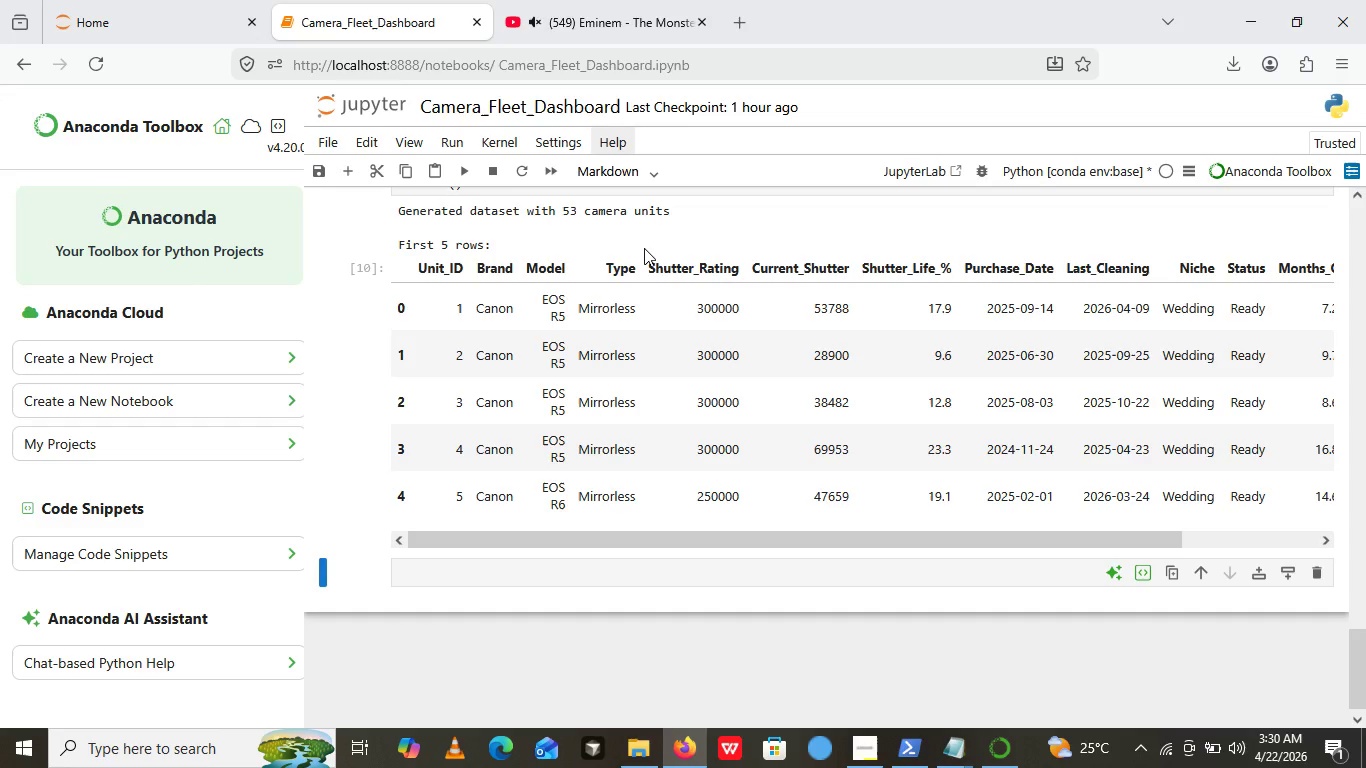 
left_click([533, 21])
 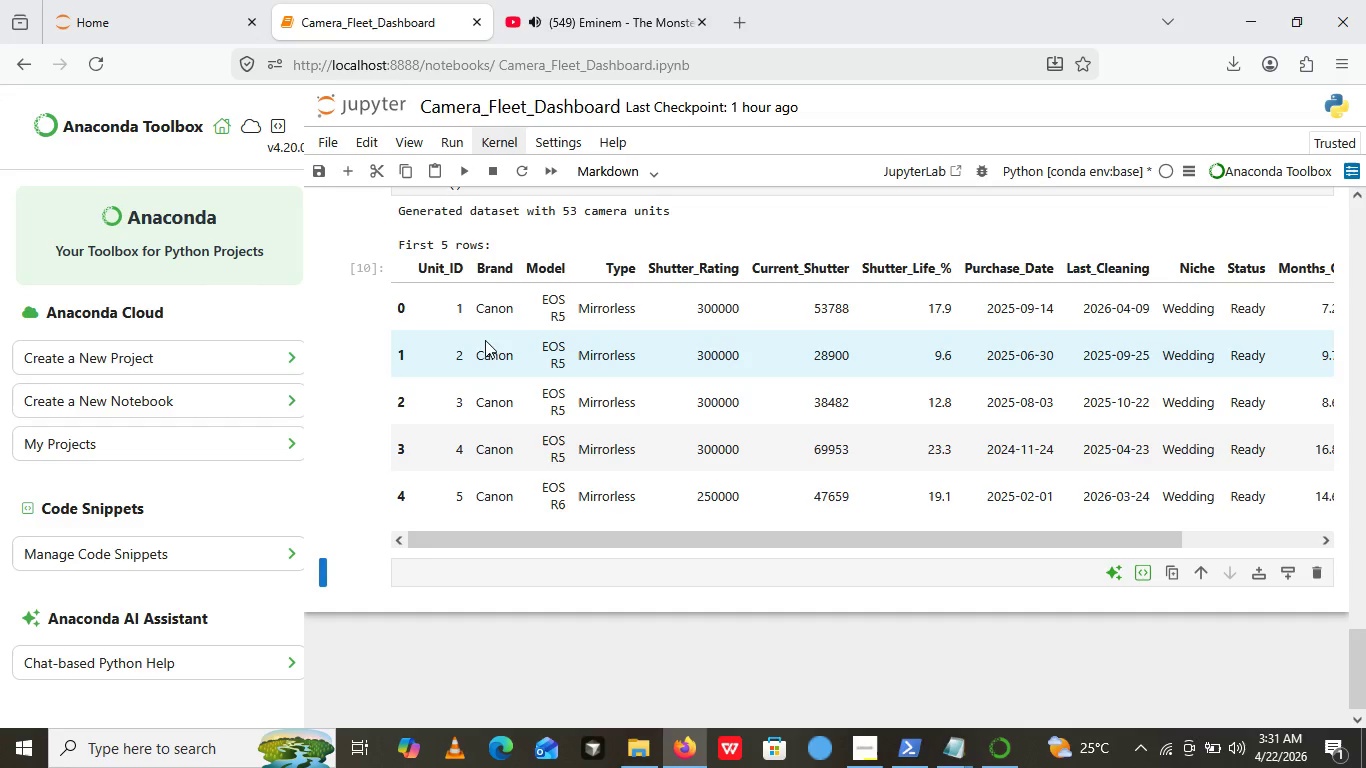 
wait(7.86)
 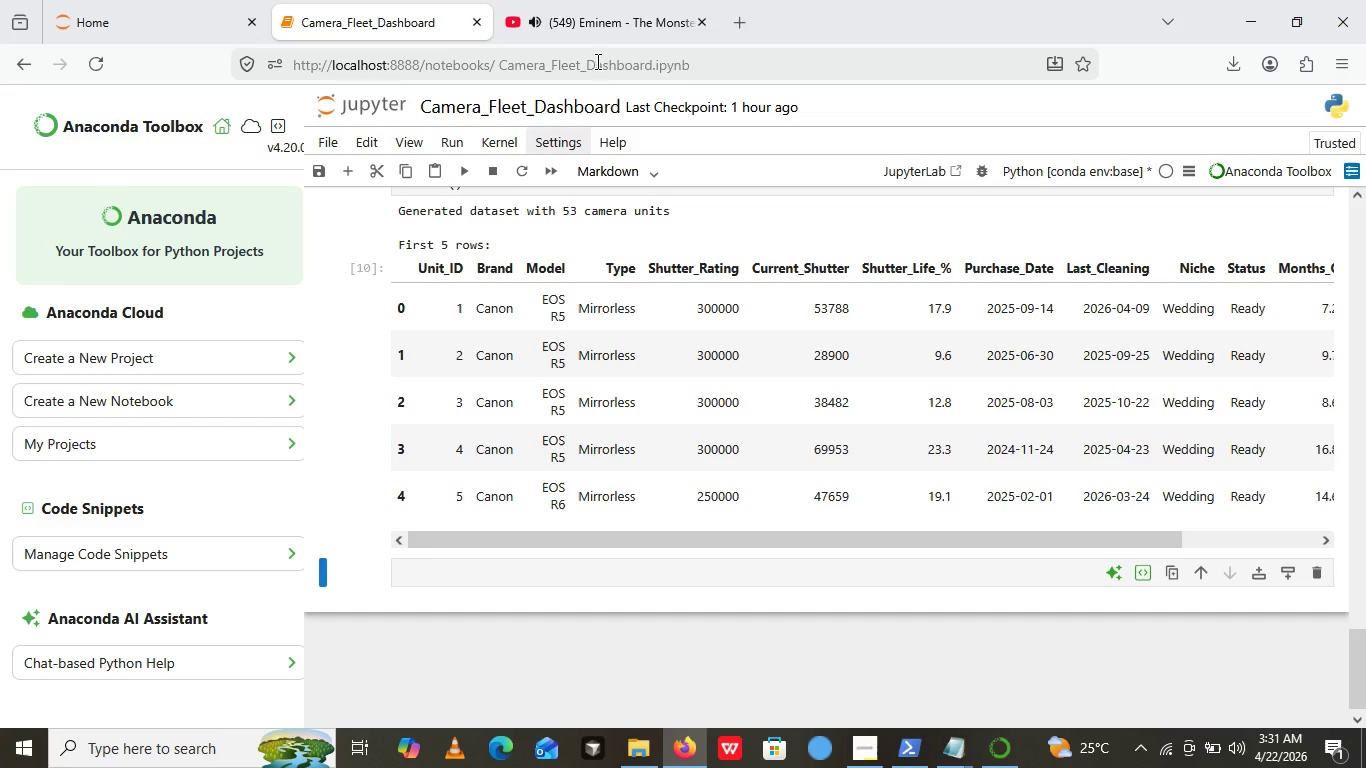 
left_click_drag(start_coordinate=[463, 578], to_coordinate=[462, 584])
 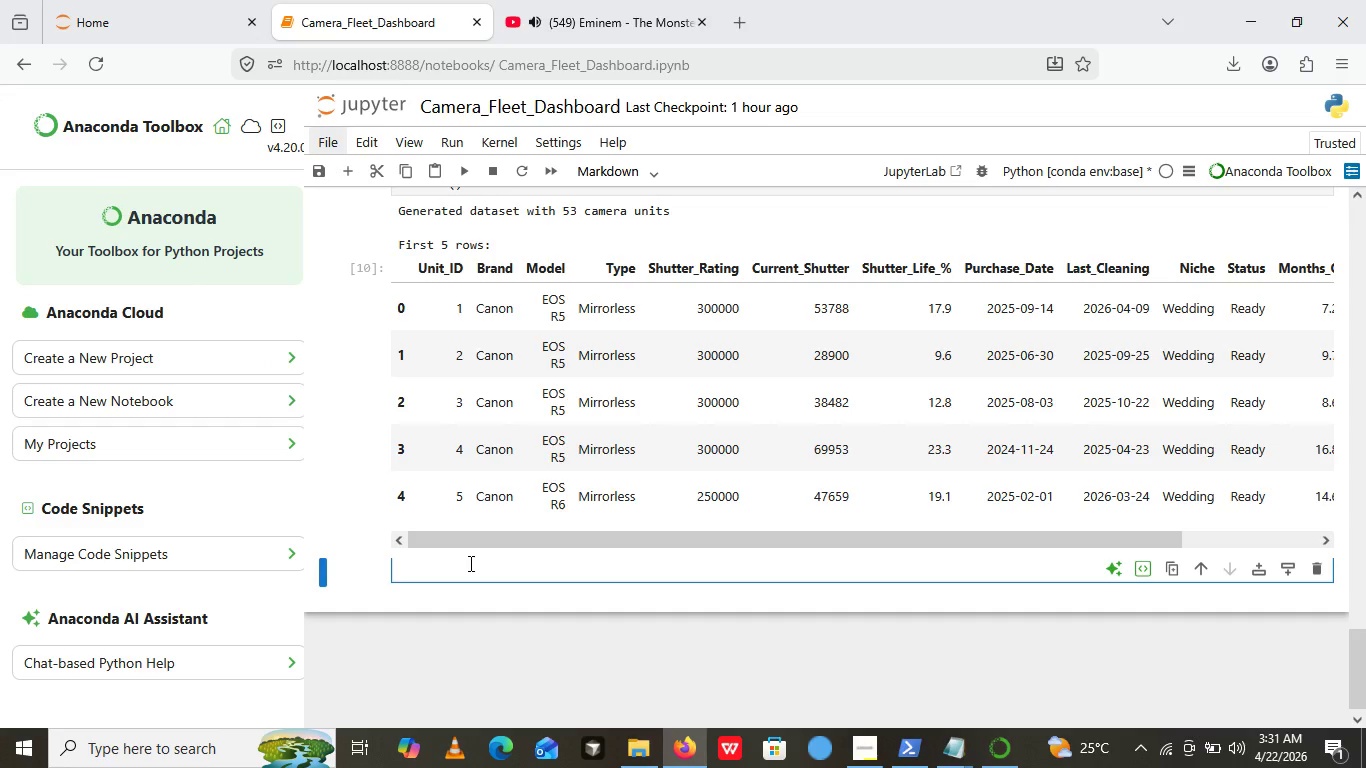 
type(## Mai)
 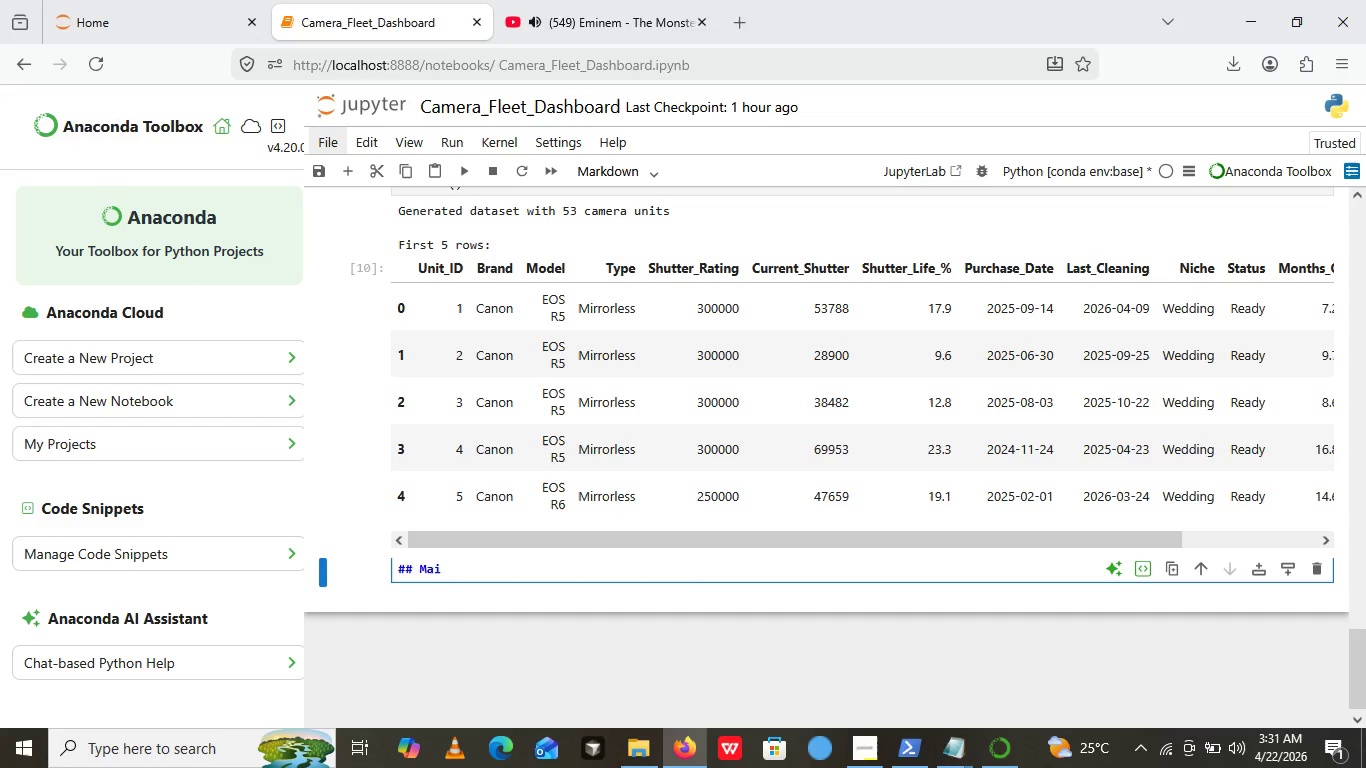 
wait(6.25)
 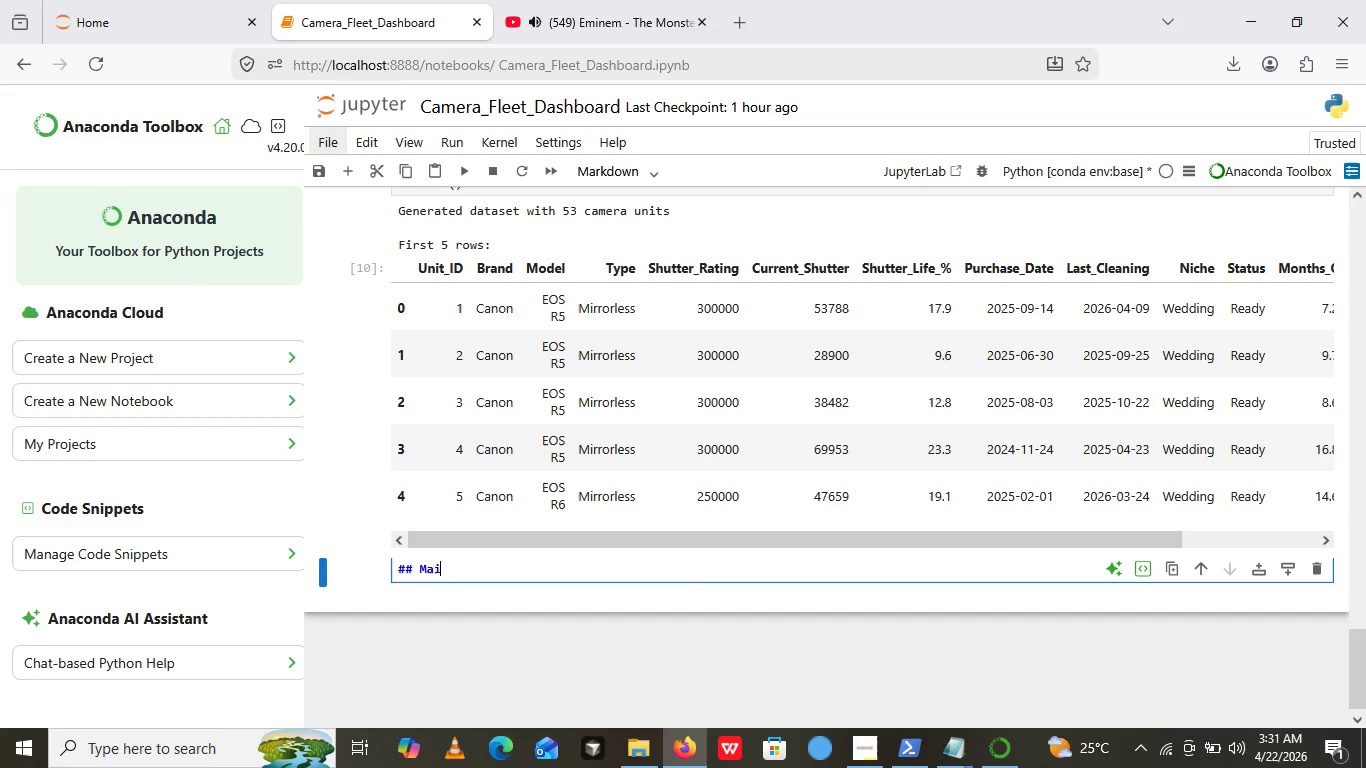 
type(in)
key(Backspace)
key(Backspace)
type(ntenance)
 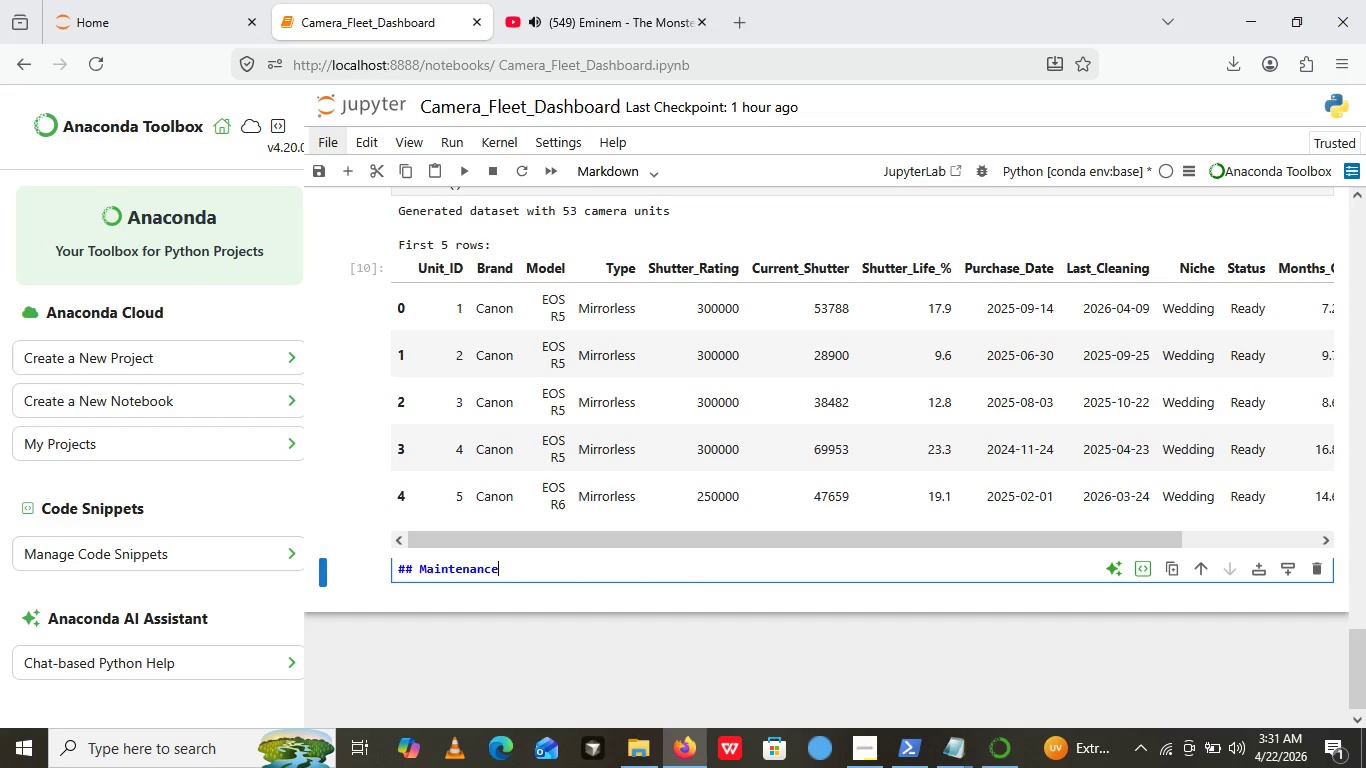 
type( Heat )
key(Backspace)
type(ap)
key(Backspace)
key(Backspace)
type(map -Shutter Life Used per Cameras)
key(Backspace)
key(Backspace)
 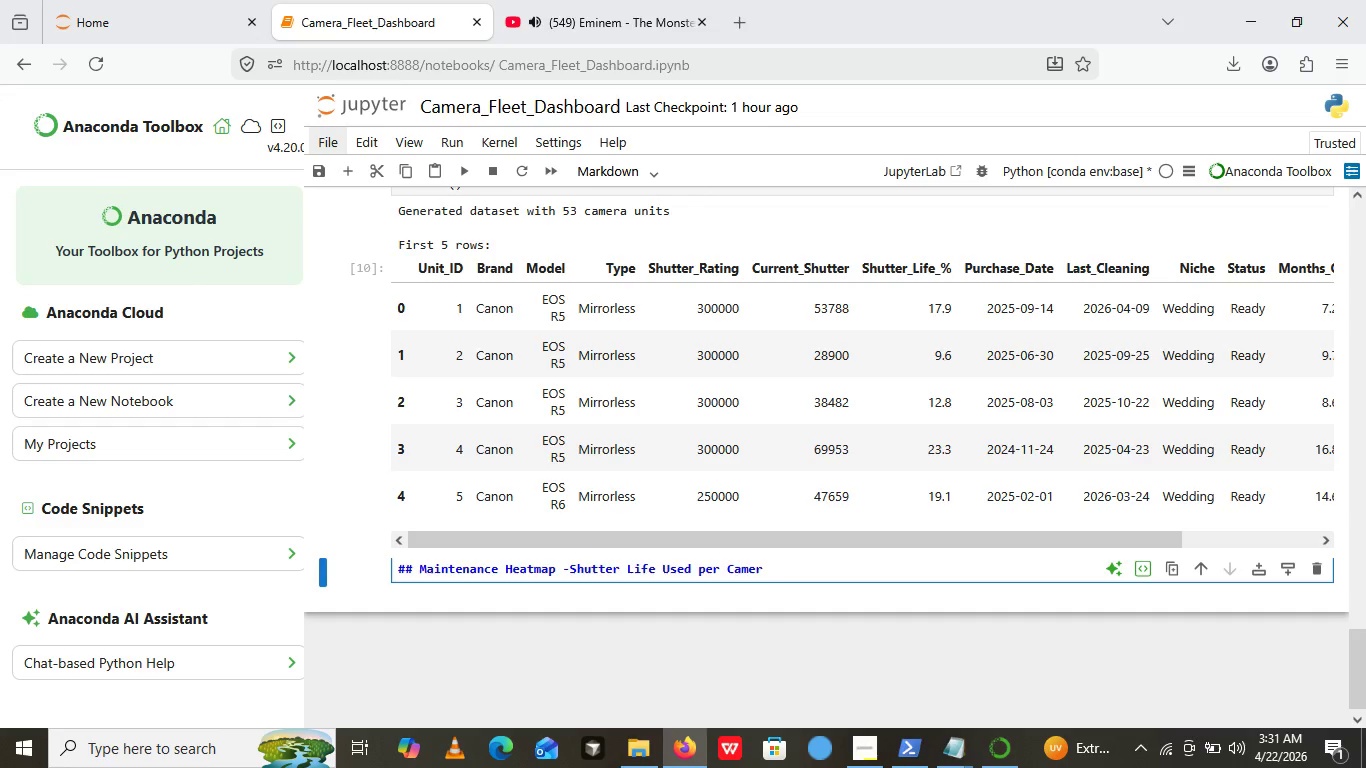 
wait(5.45)
 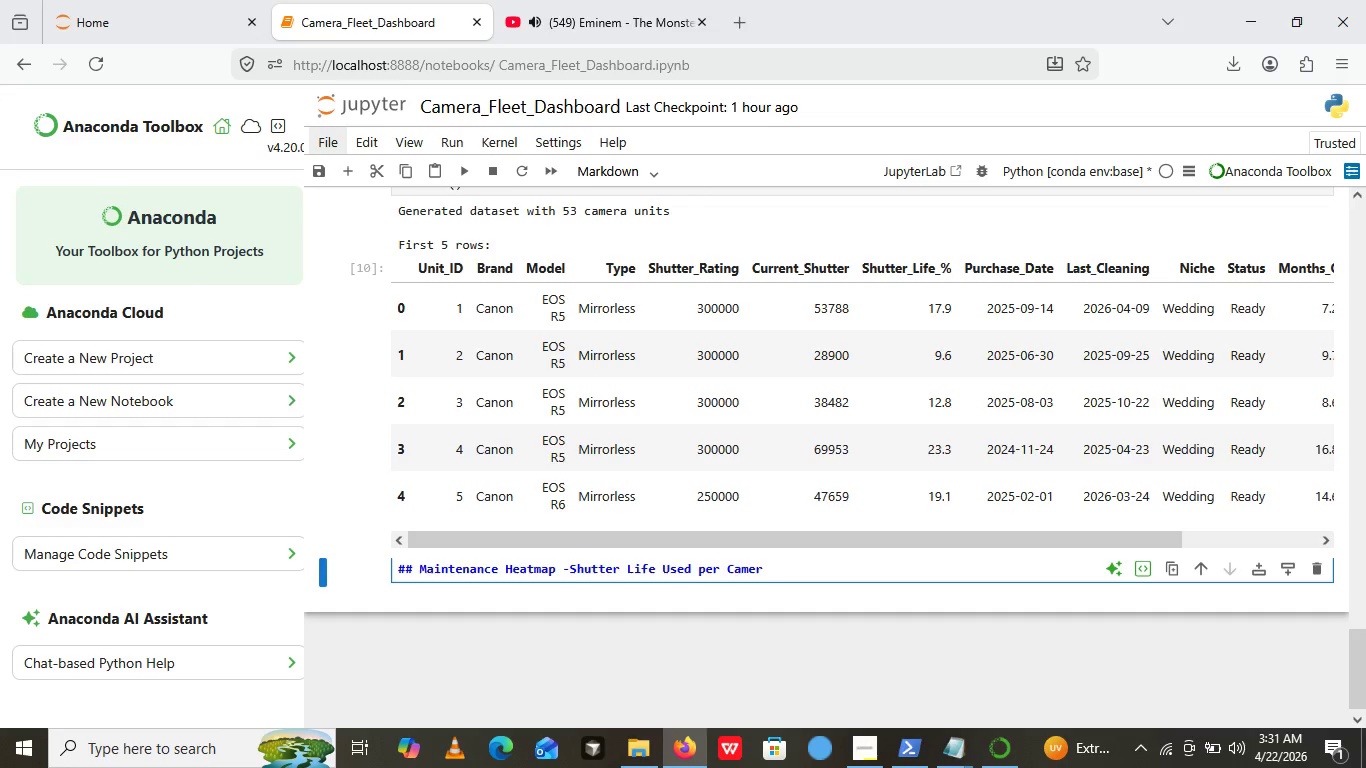 
key(A)
 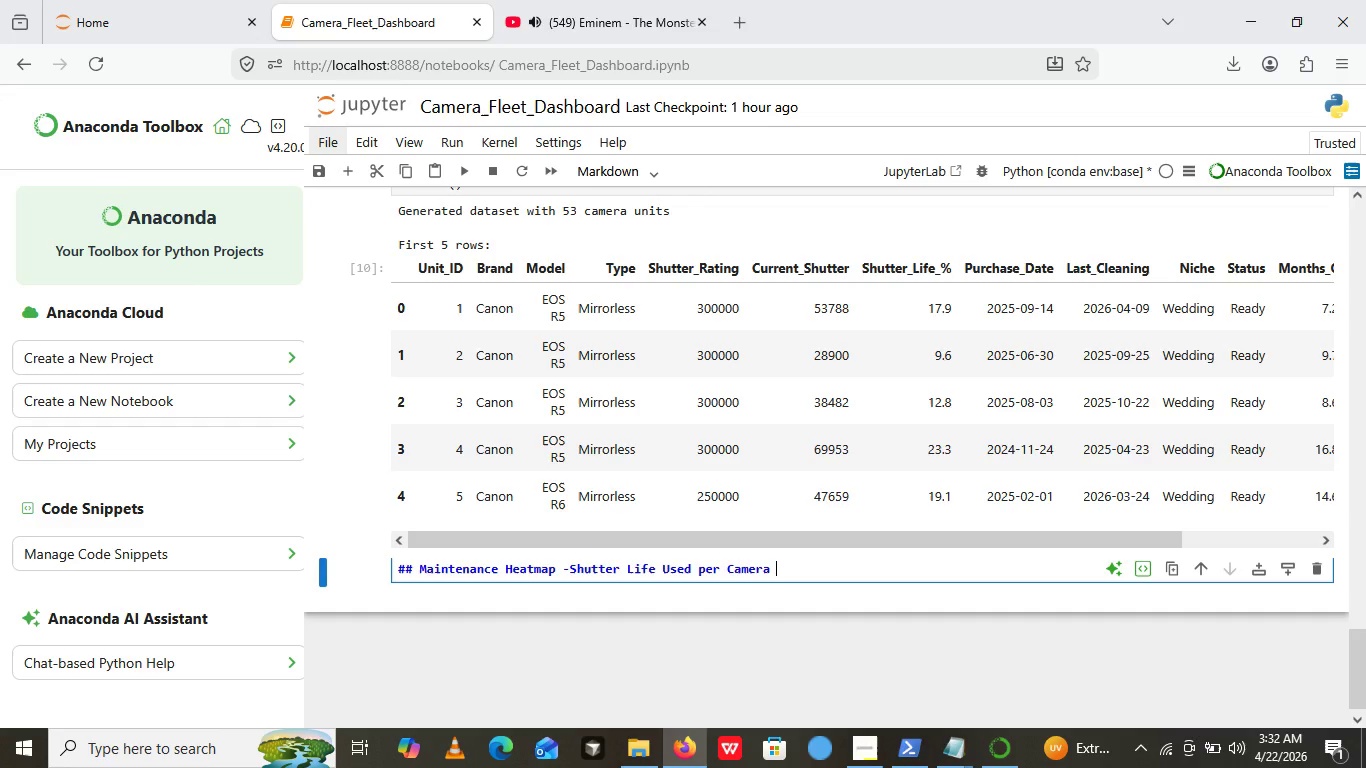 
key(Space)
 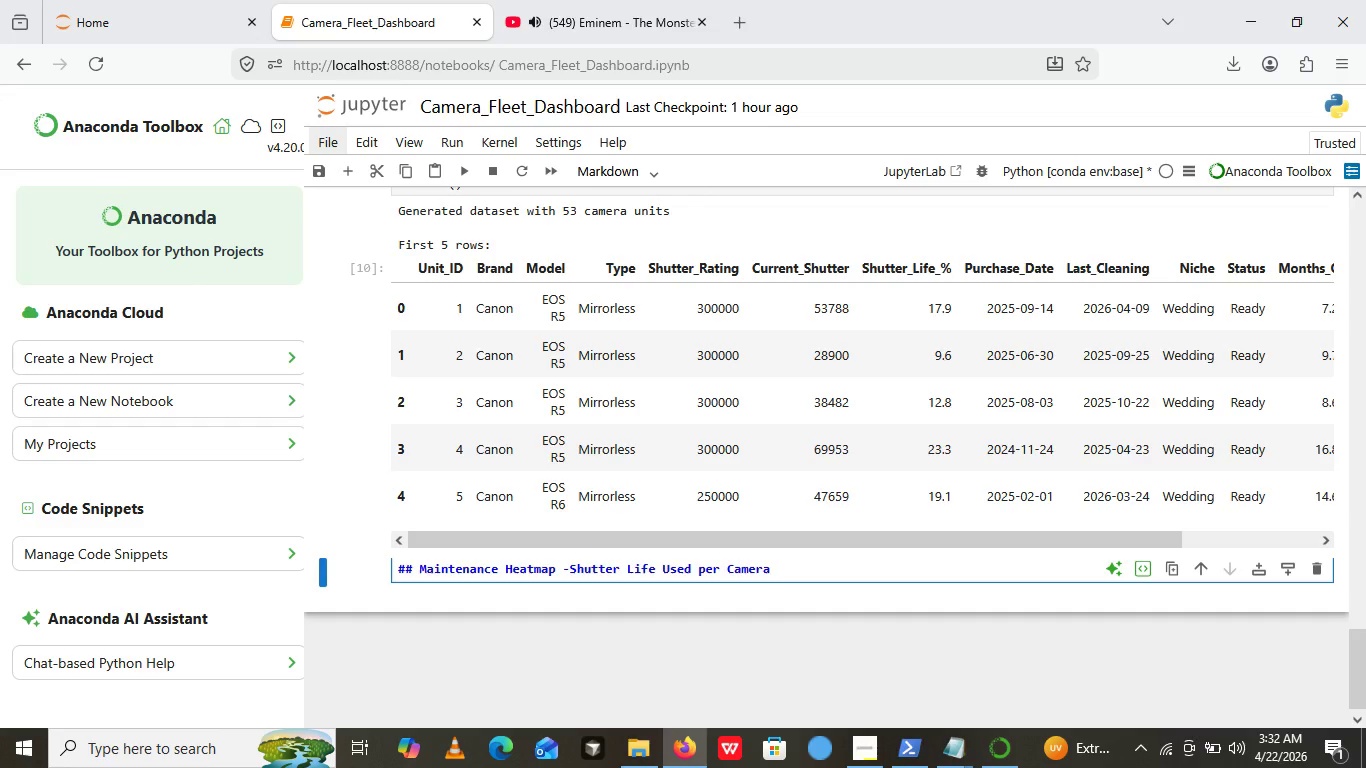 
hold_key(key=ShiftLeft, duration=0.48)
left_click([469, 563])
 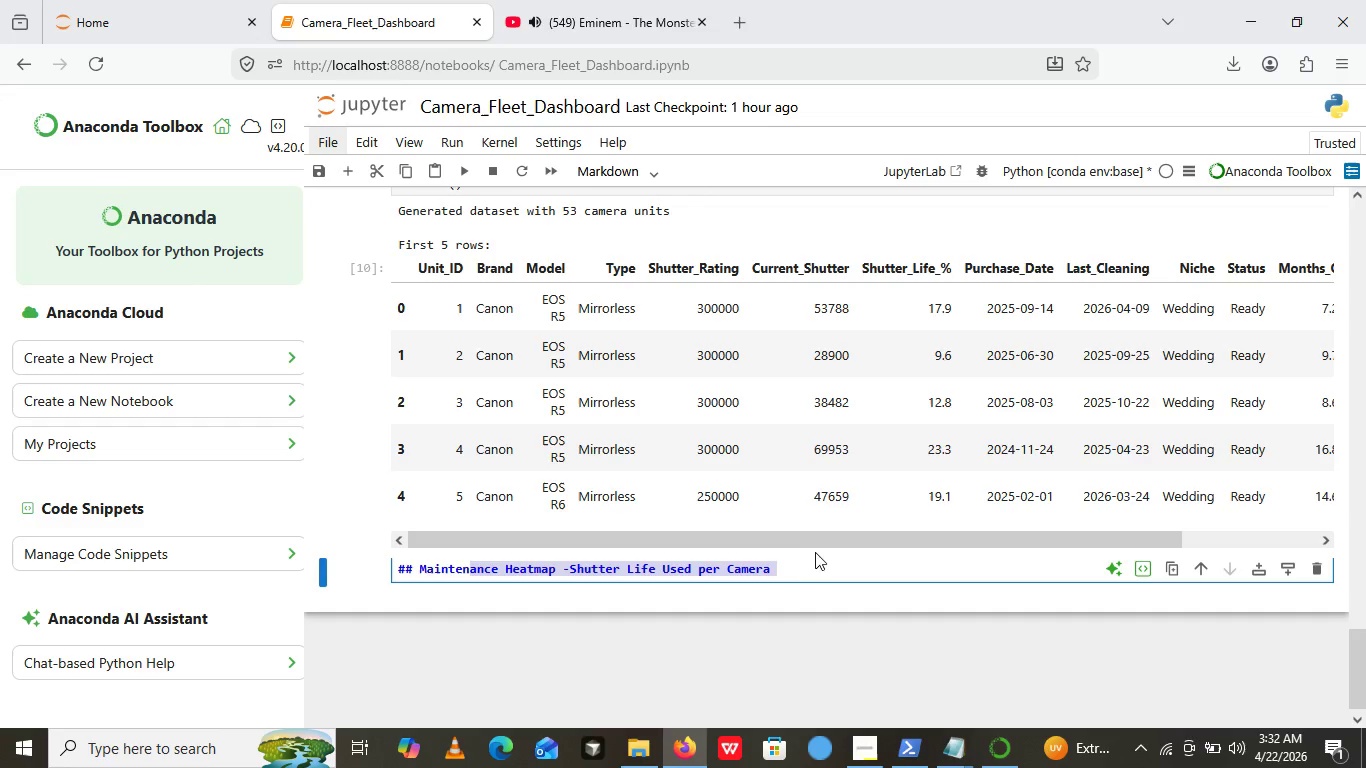 
left_click([806, 572])
 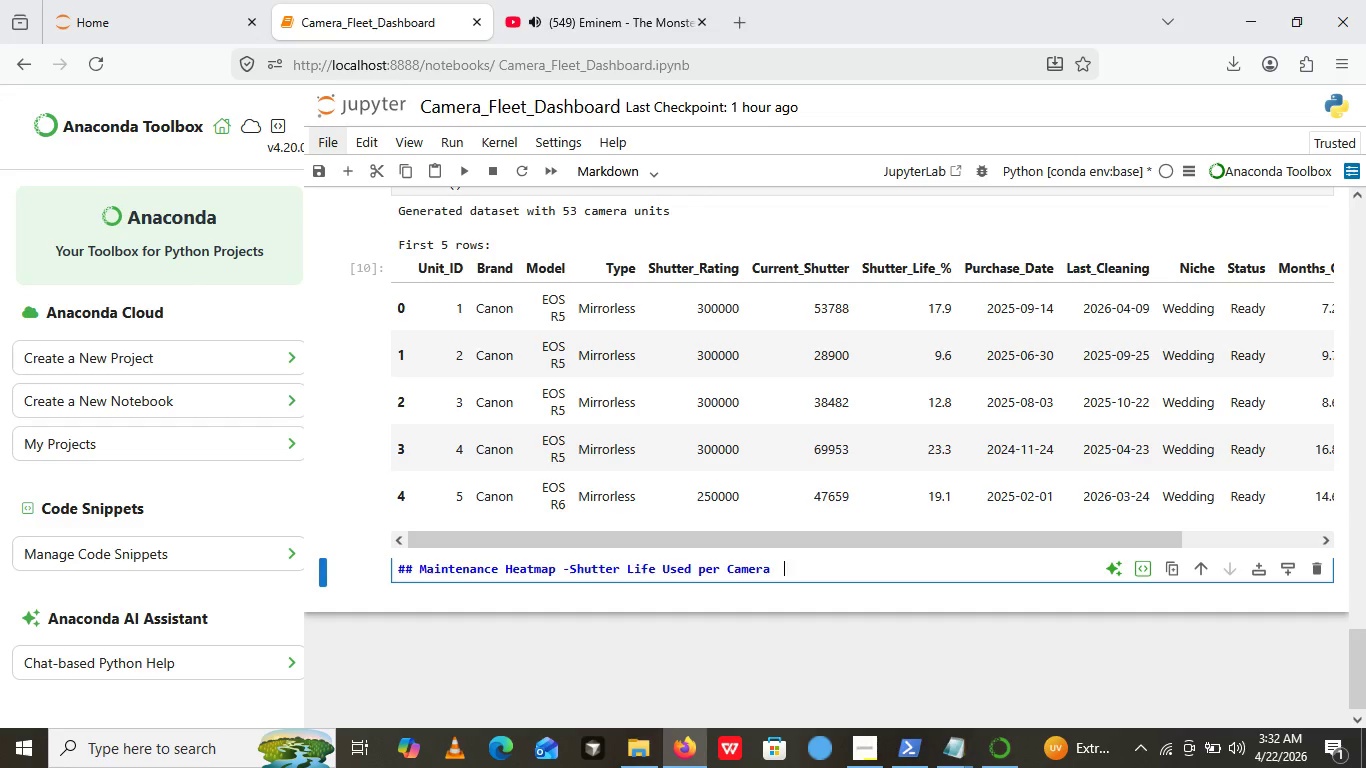 
type( Body)
 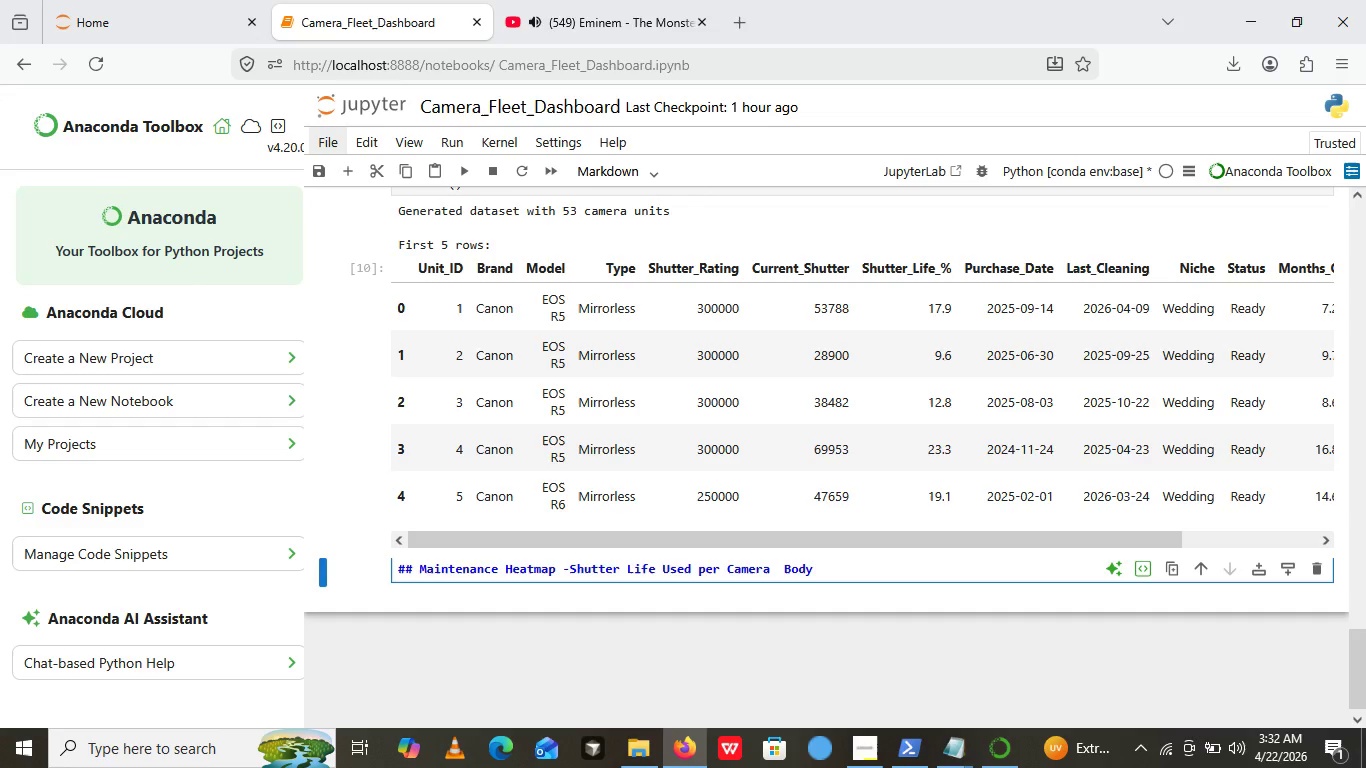 
key(Enter)
 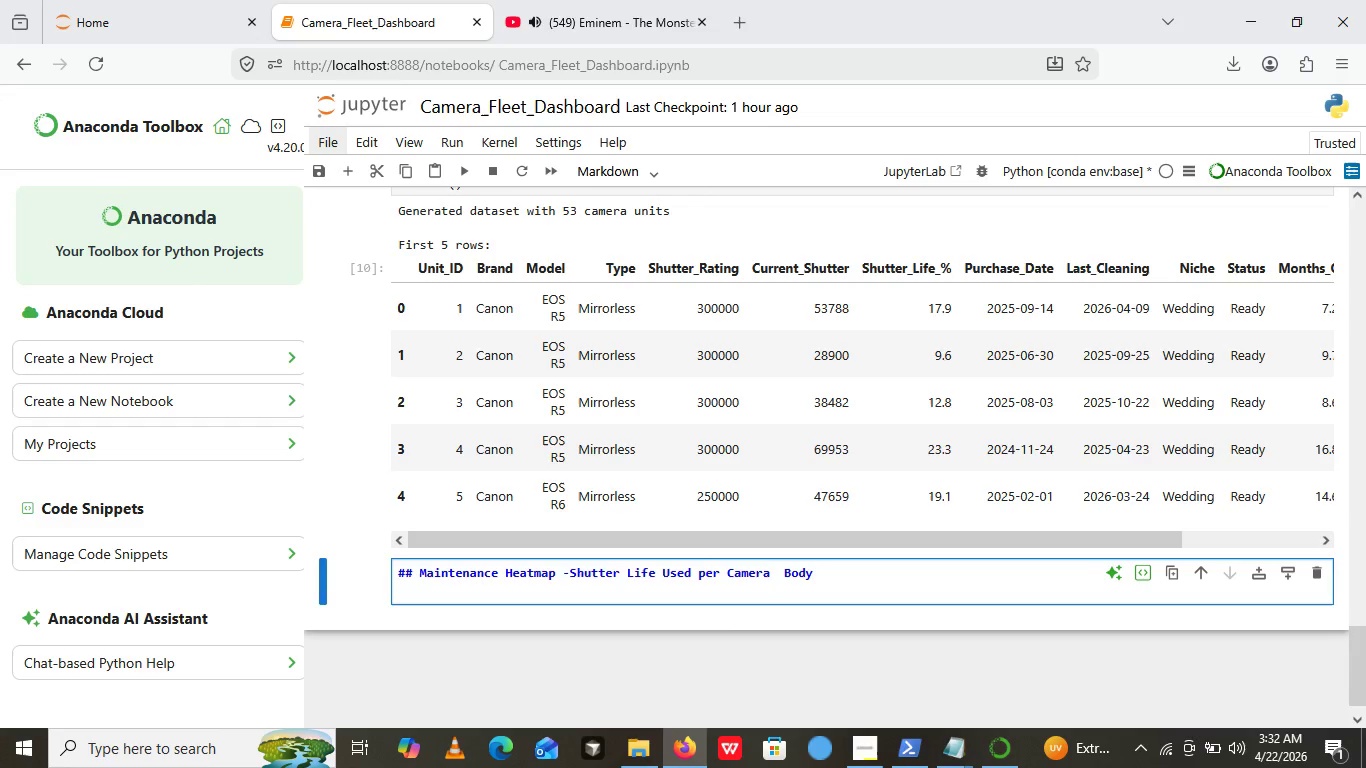 
type(Tis )
key(Backspace)
key(Backspace)
key(Backspace)
type(hiis )
key(Backspace)
key(Backspace)
key(Backspace)
type(s )
 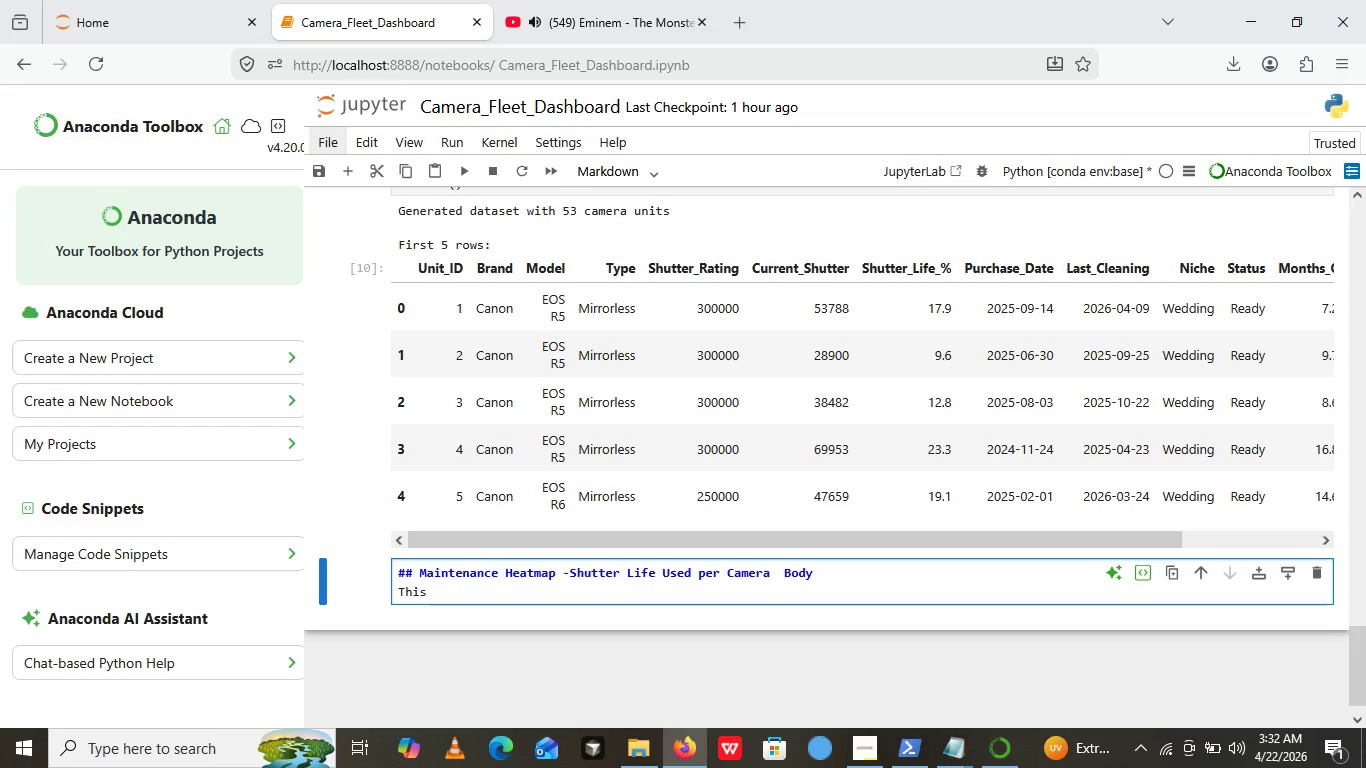 
type(Heat map)
key(Backspace)
key(Backspace)
key(Backspace)
key(Backspace)
type(map shows every camera mos)
key(Backspace)
type(del ())
 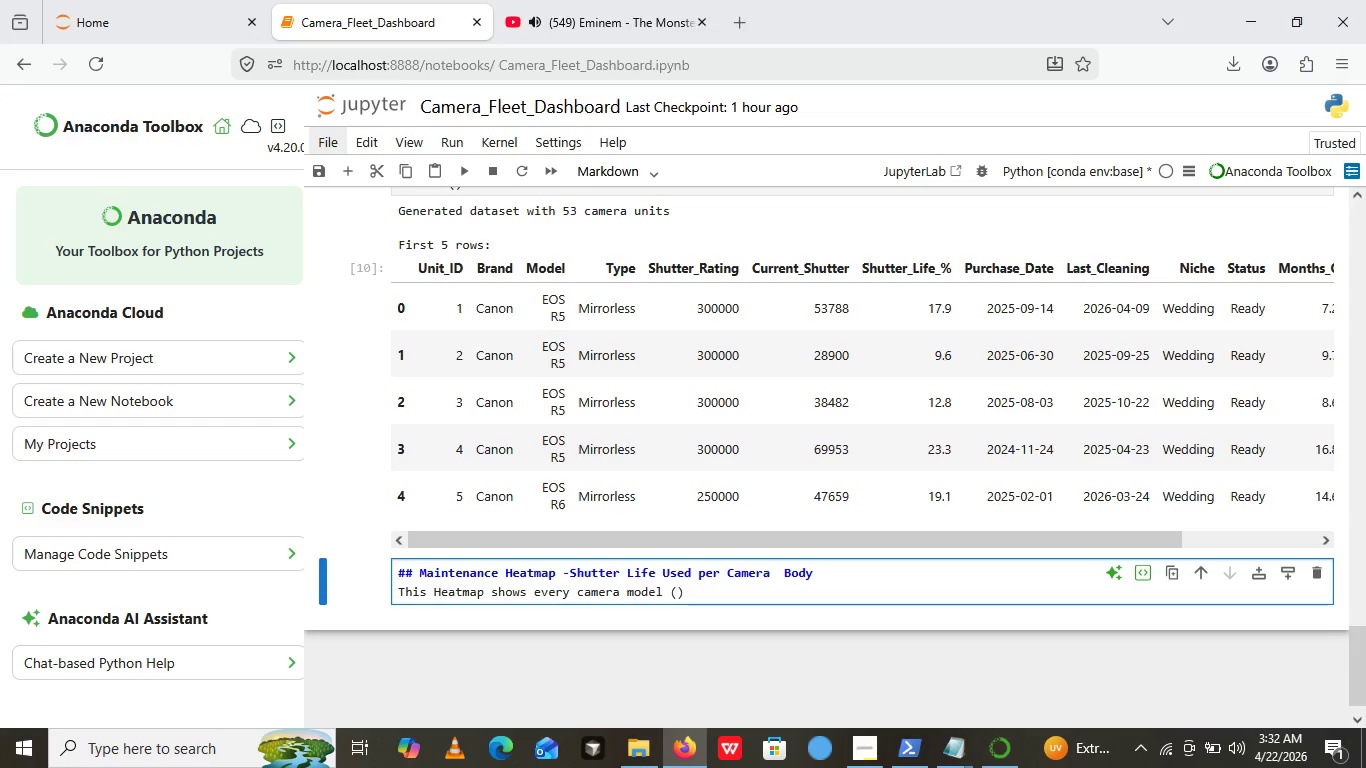 
key(ArrowLeft)
 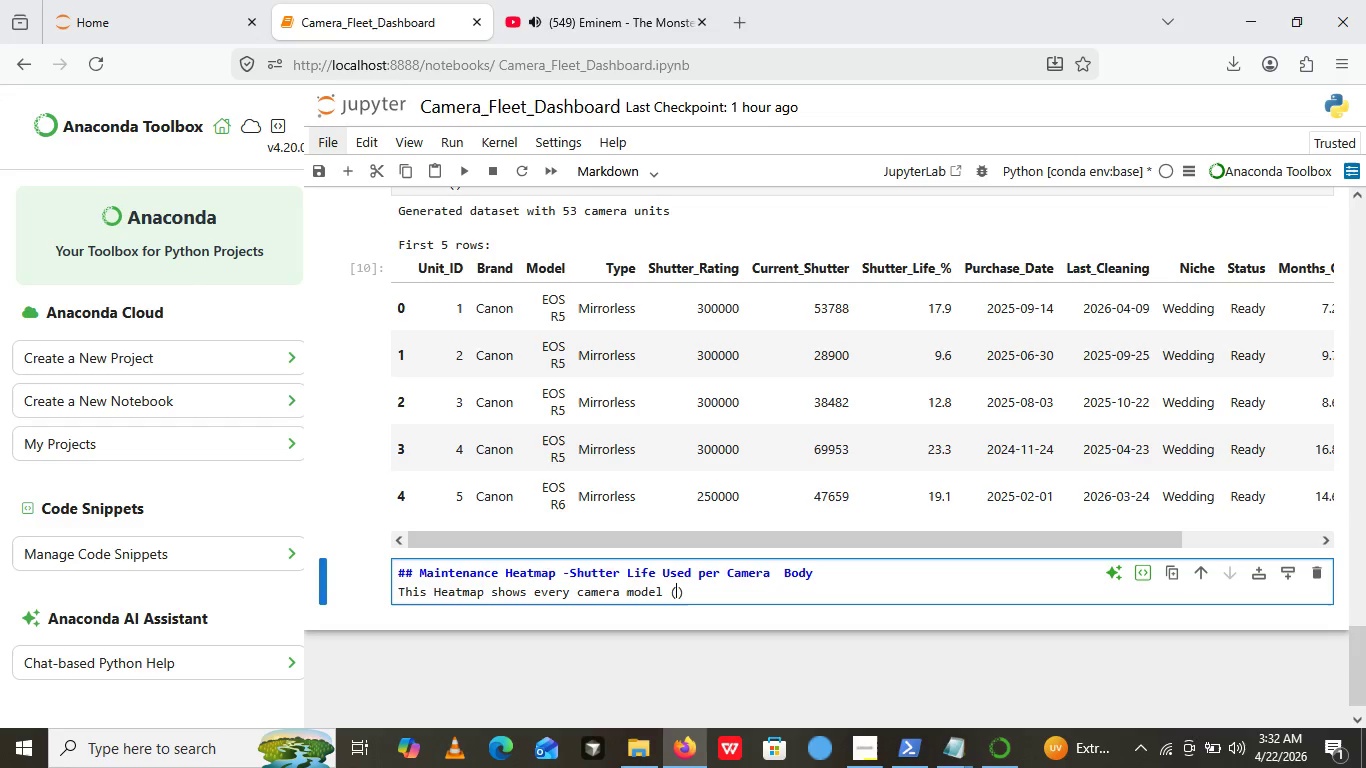 
type(across brans)
key(Backspace)
type(d )
key(Backspace)
type(s)
 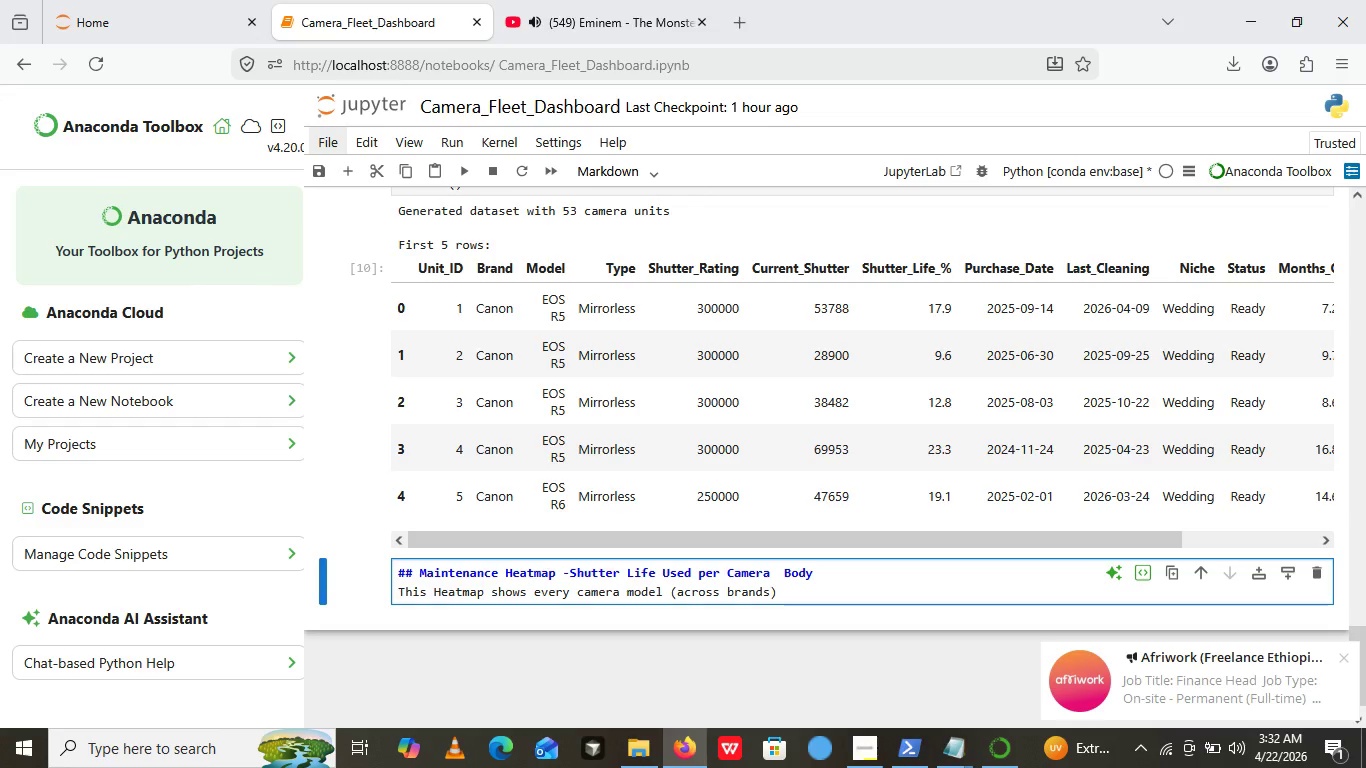 
key(ArrowRight)
 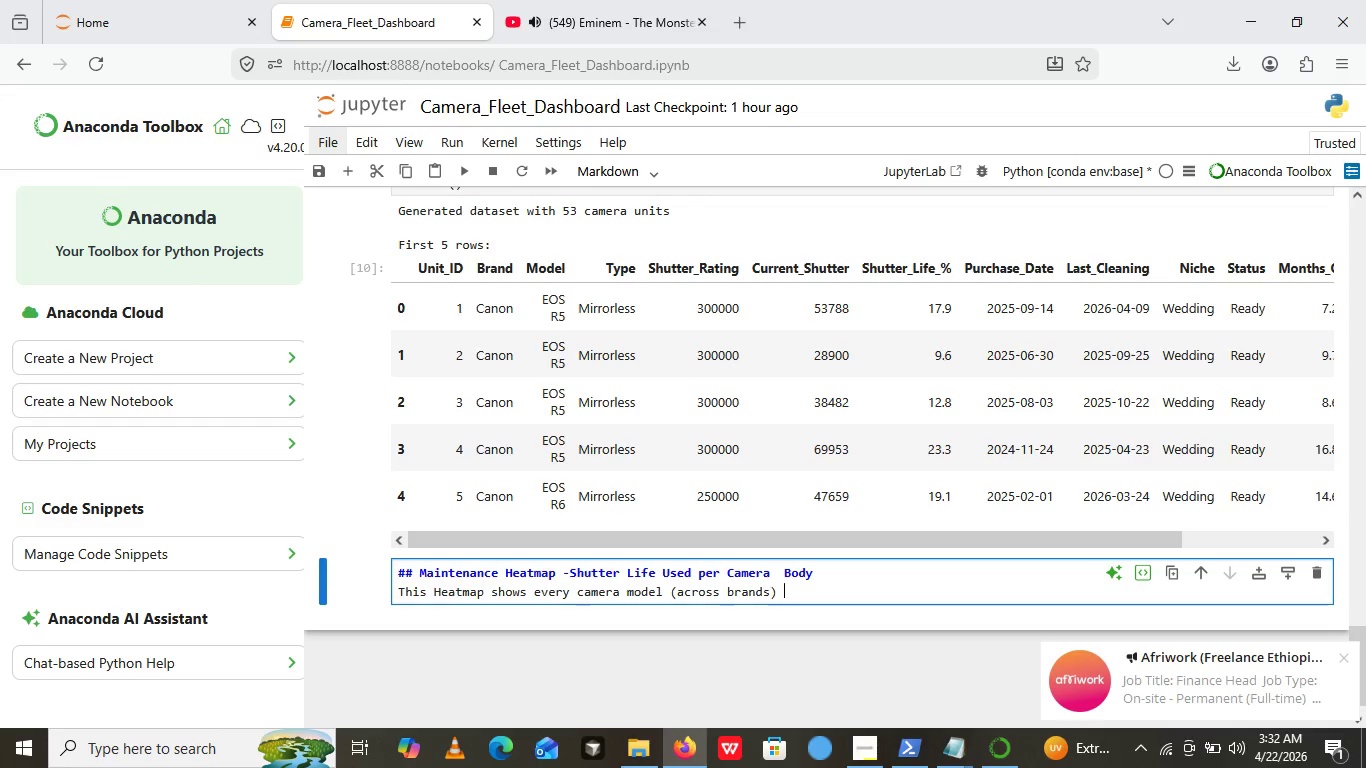 
type( with the ****)
 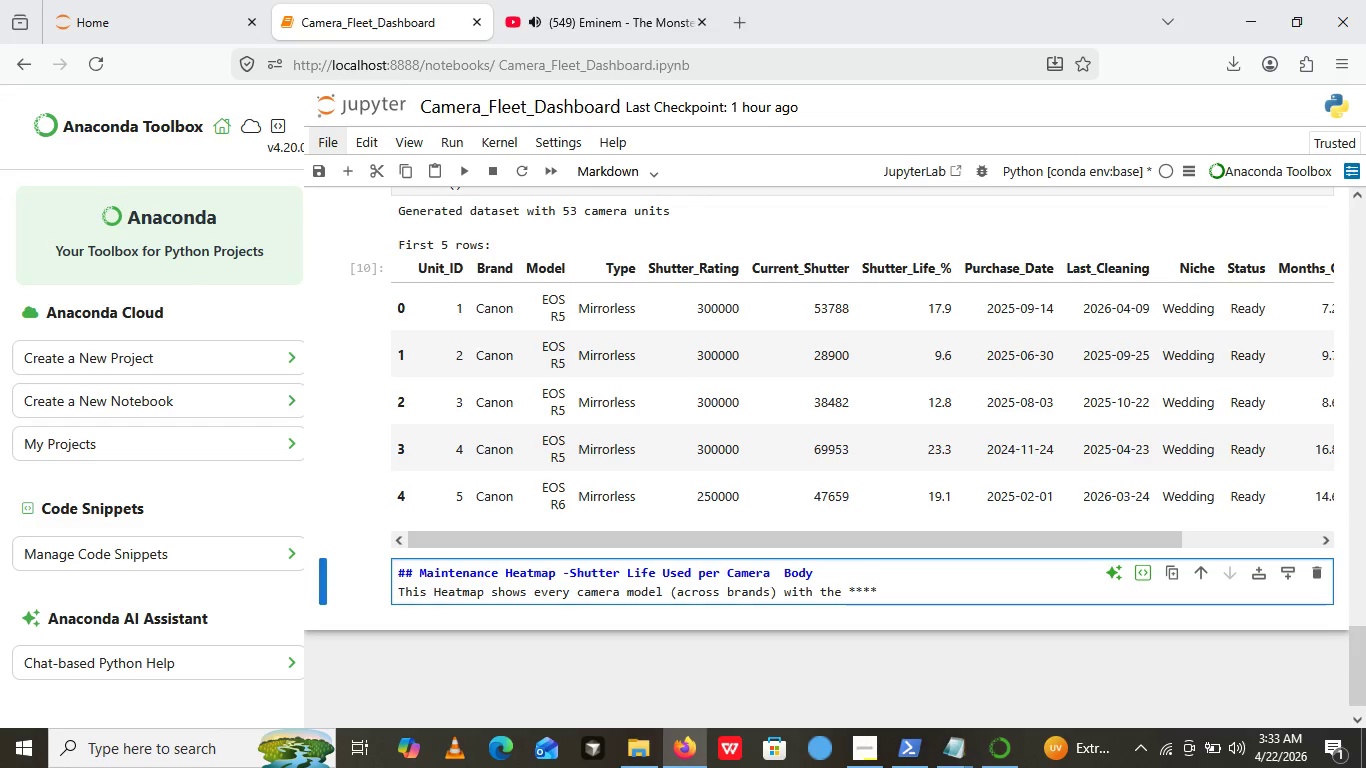 
key(ArrowLeft)
 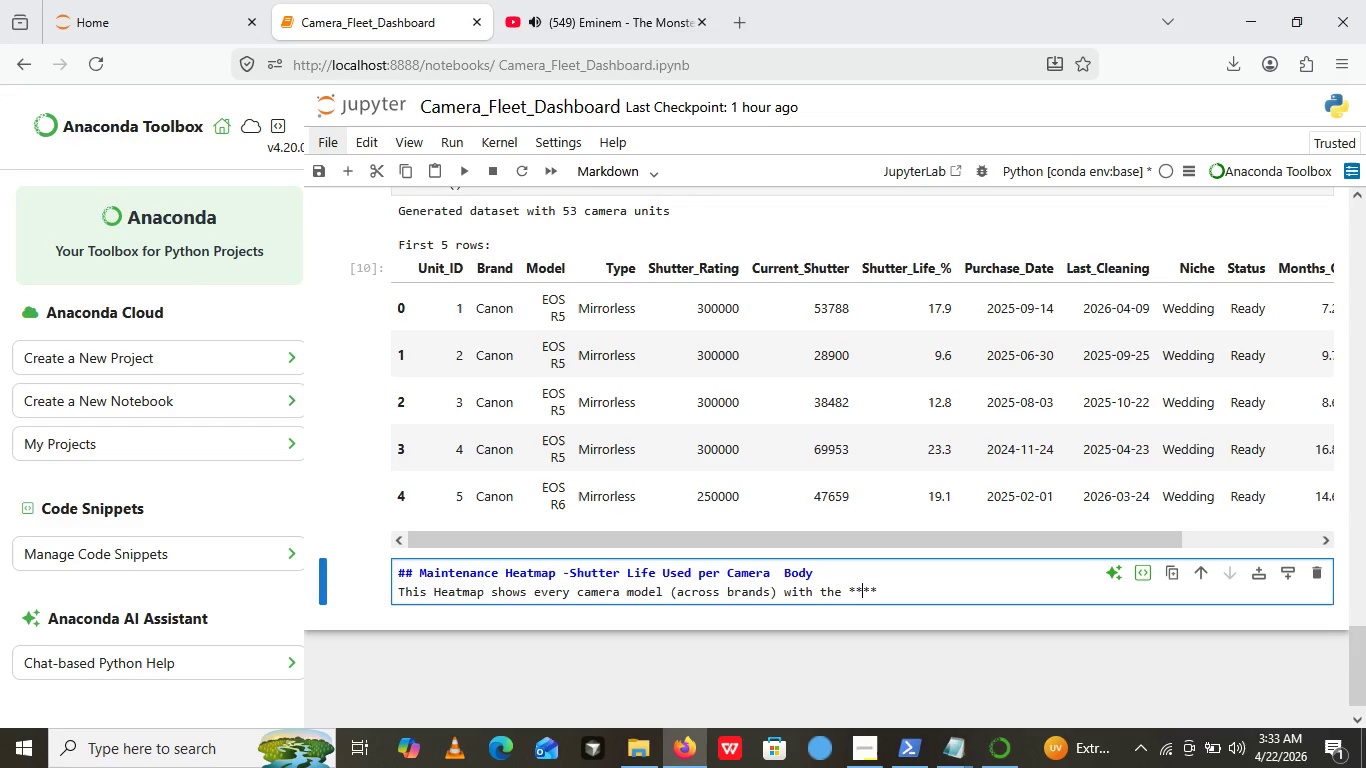 
key(ArrowLeft)
 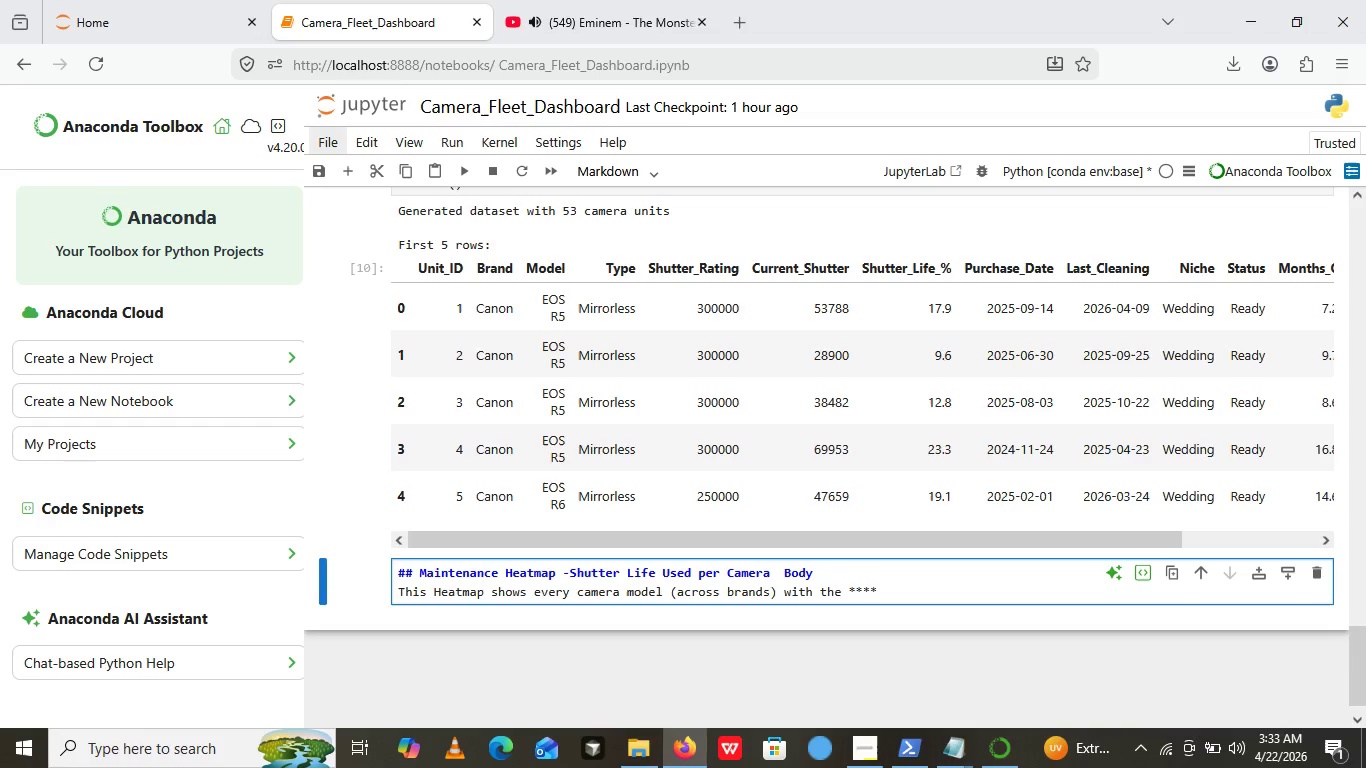 
type(percentage )
key(Backspace)
type( of its rated shutter)
 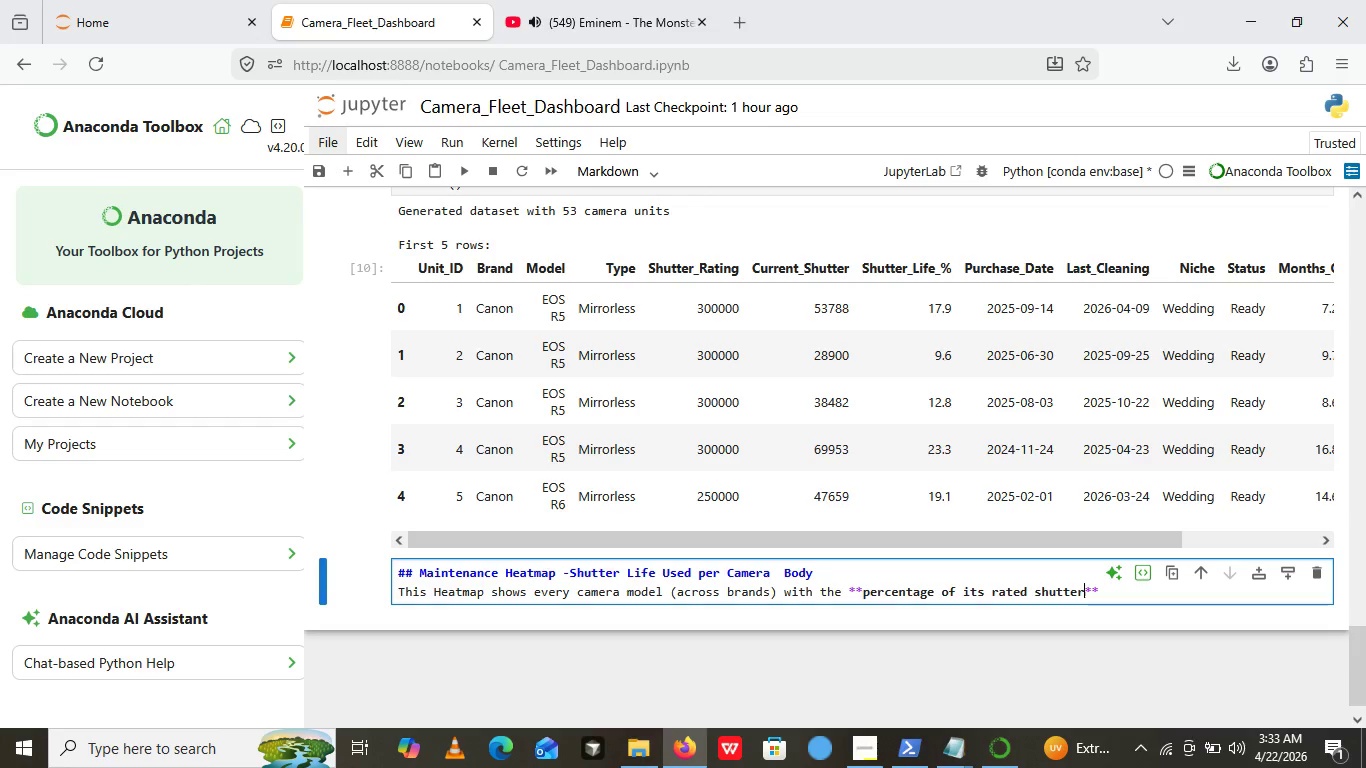 
key(Backspace)
key(Backspace)
type(er life already)
 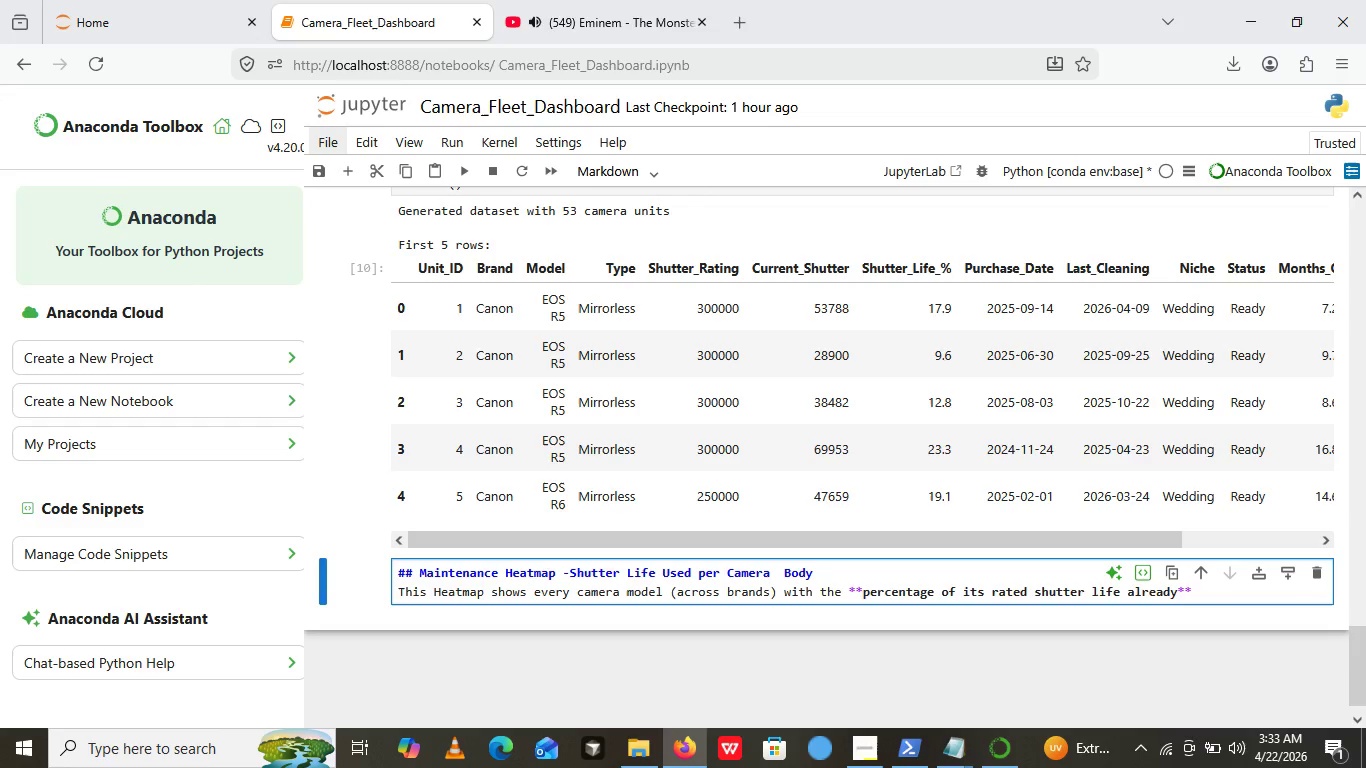 
type( usd)
key(Backspace)
type(ed)
 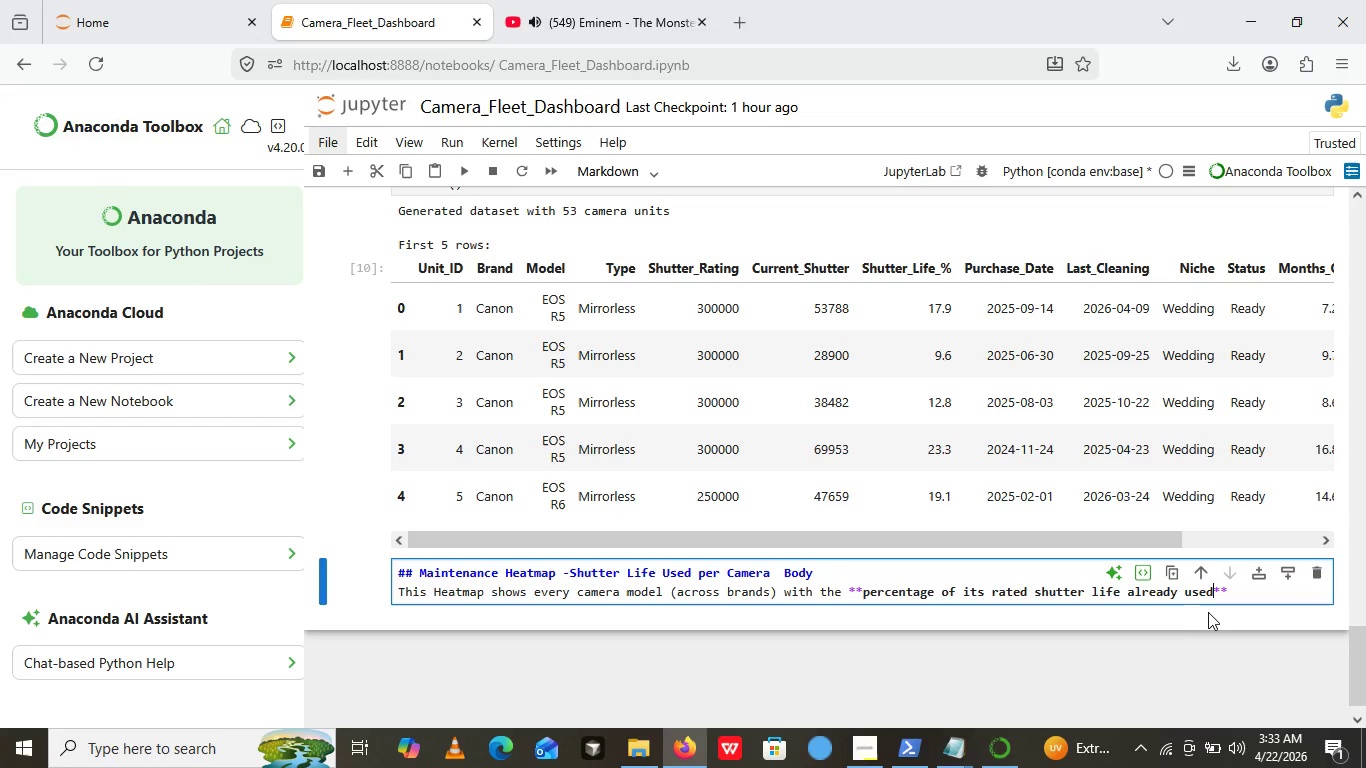 
wait(5.05)
 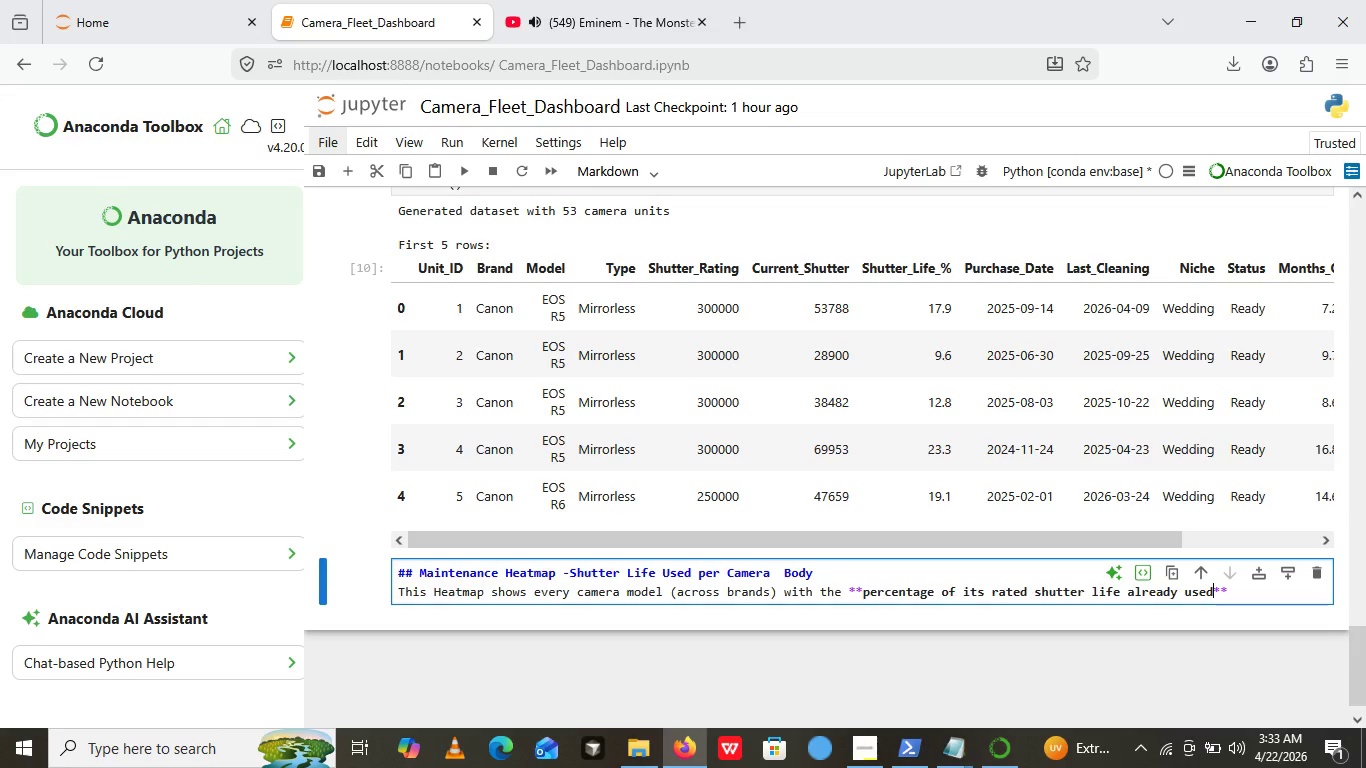 
left_click([1237, 585])
 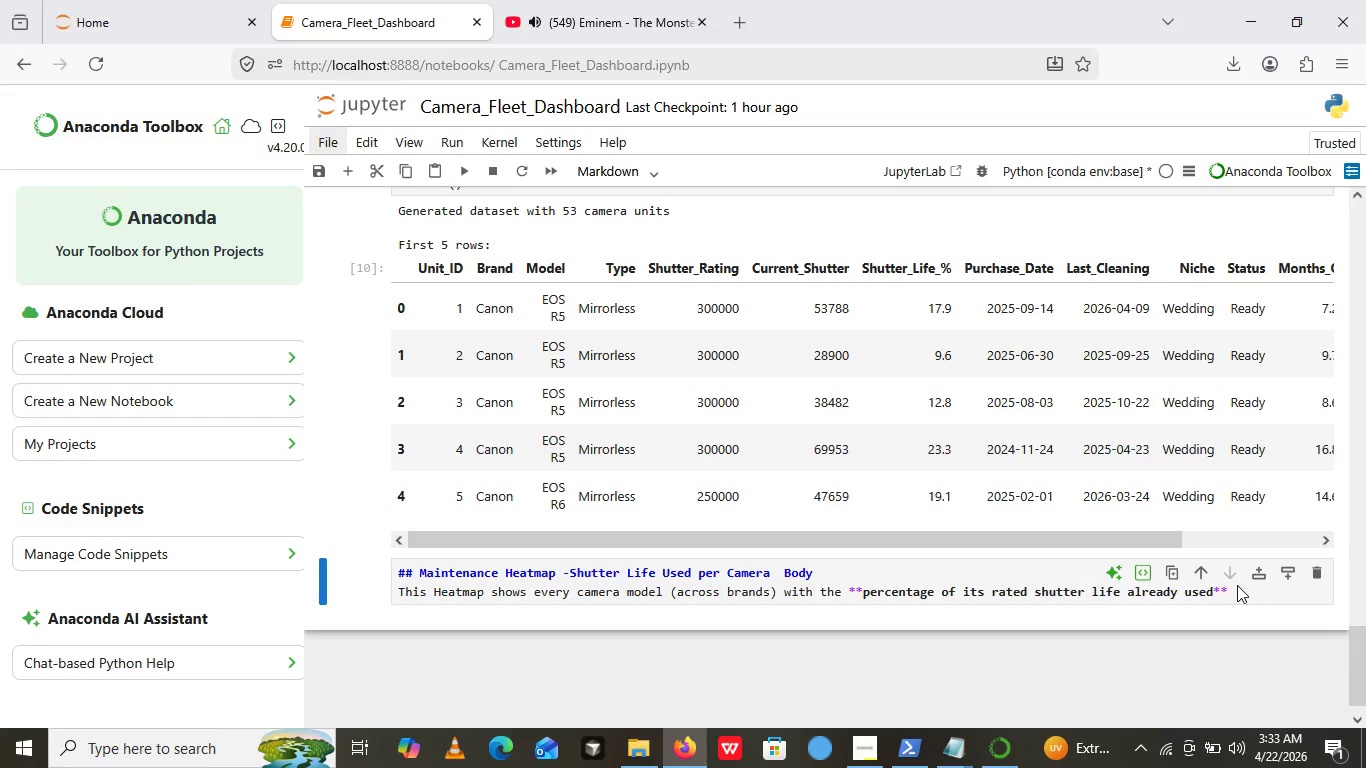 
key(Period)
 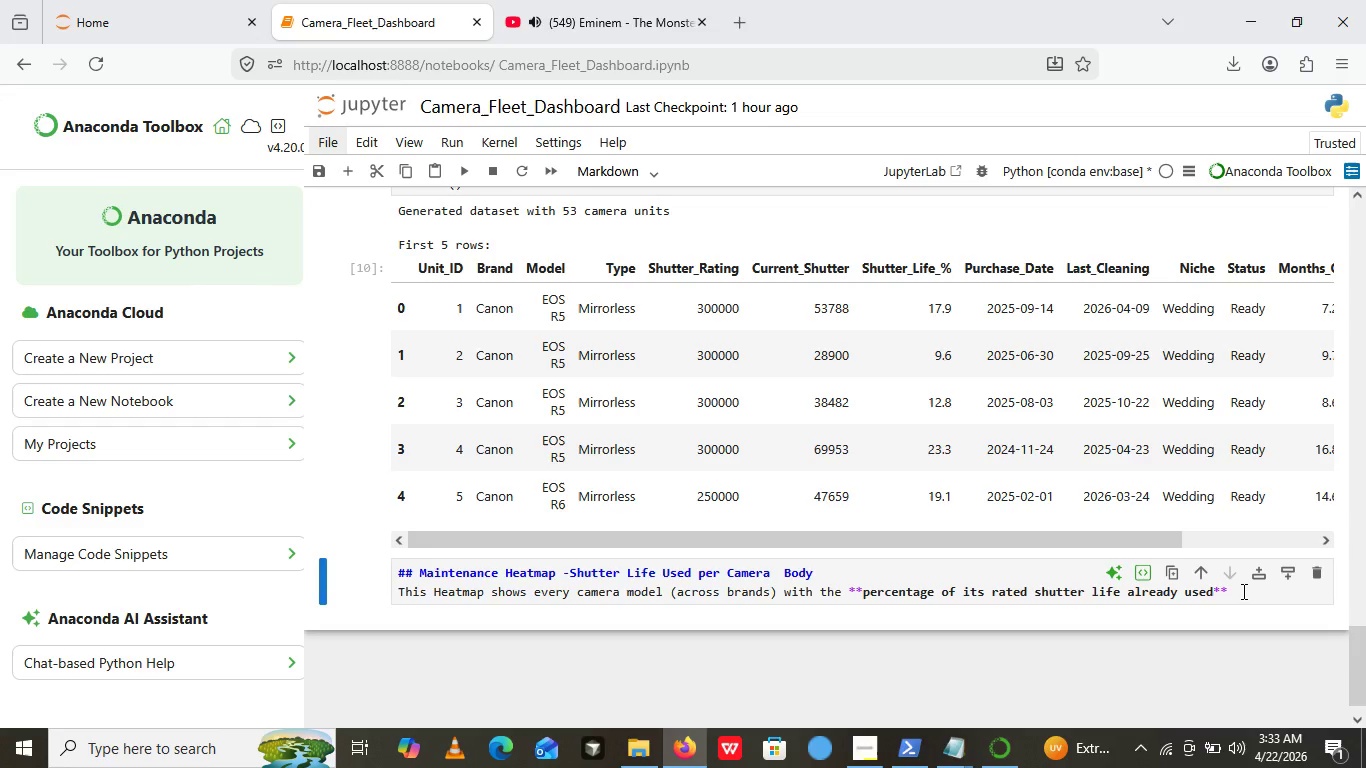 
left_click([1240, 593])
 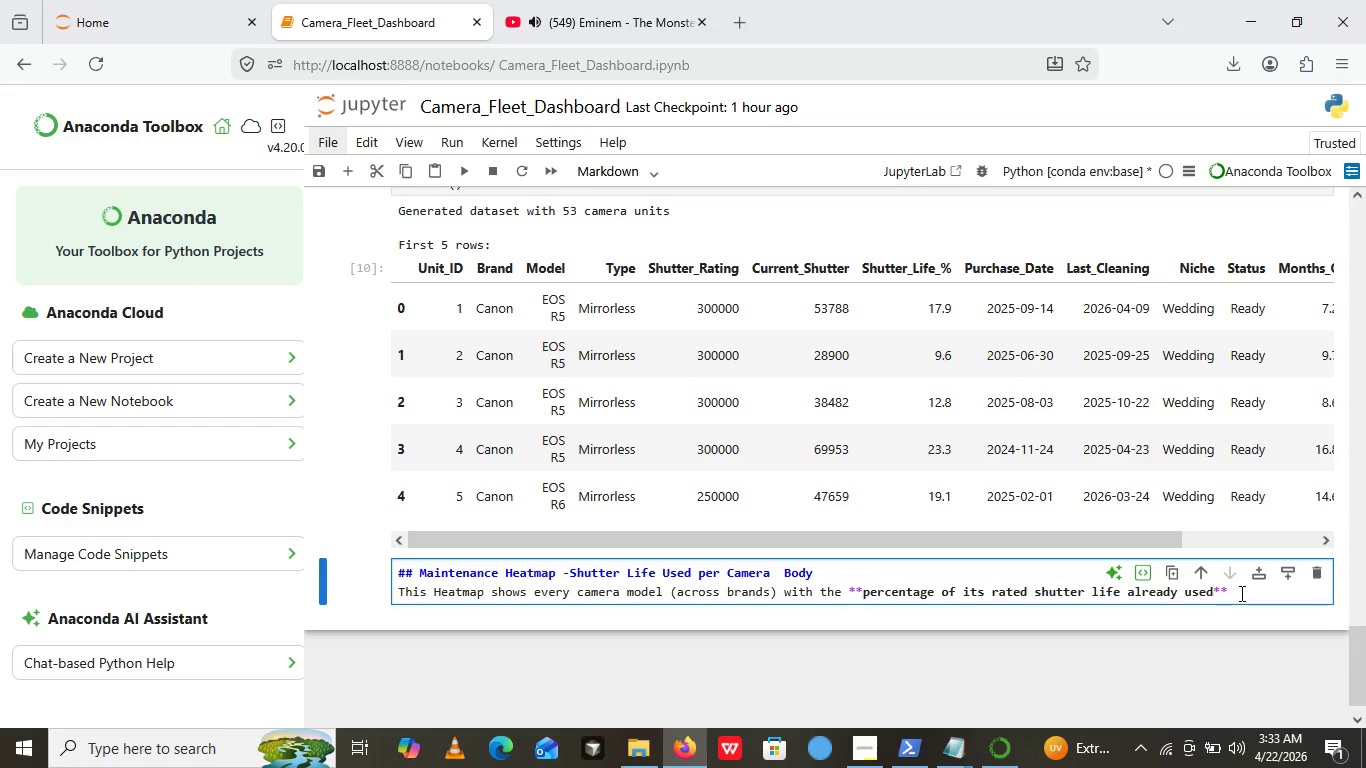 
key(Period)
 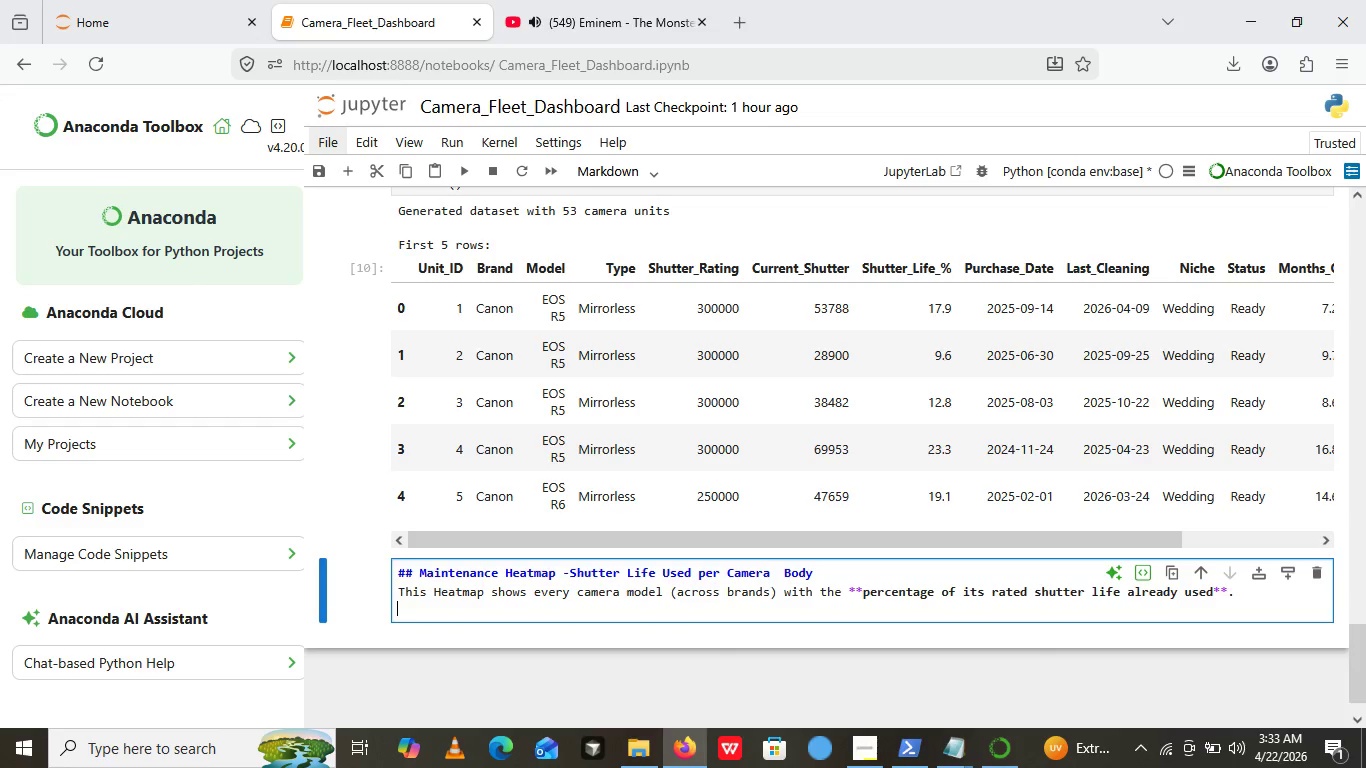 
key(Enter)
 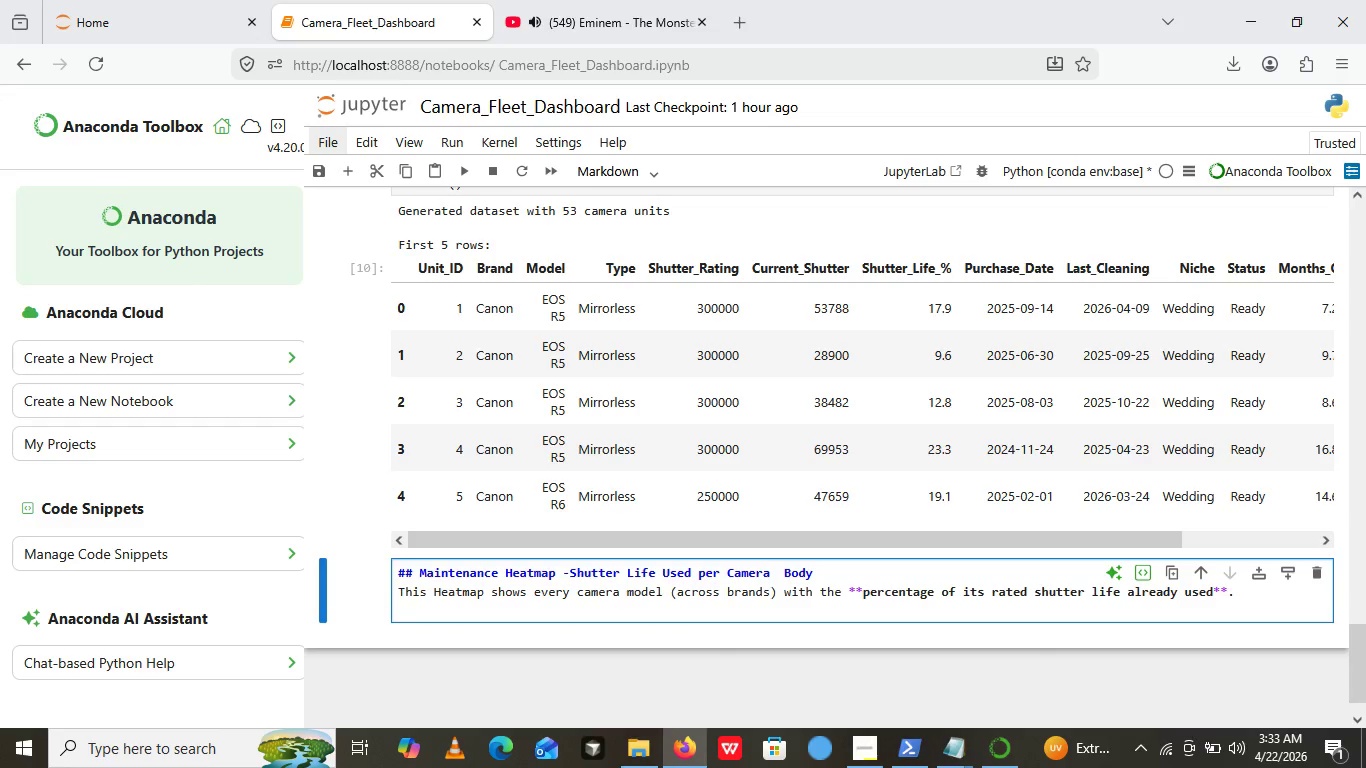 
type(- ****)
 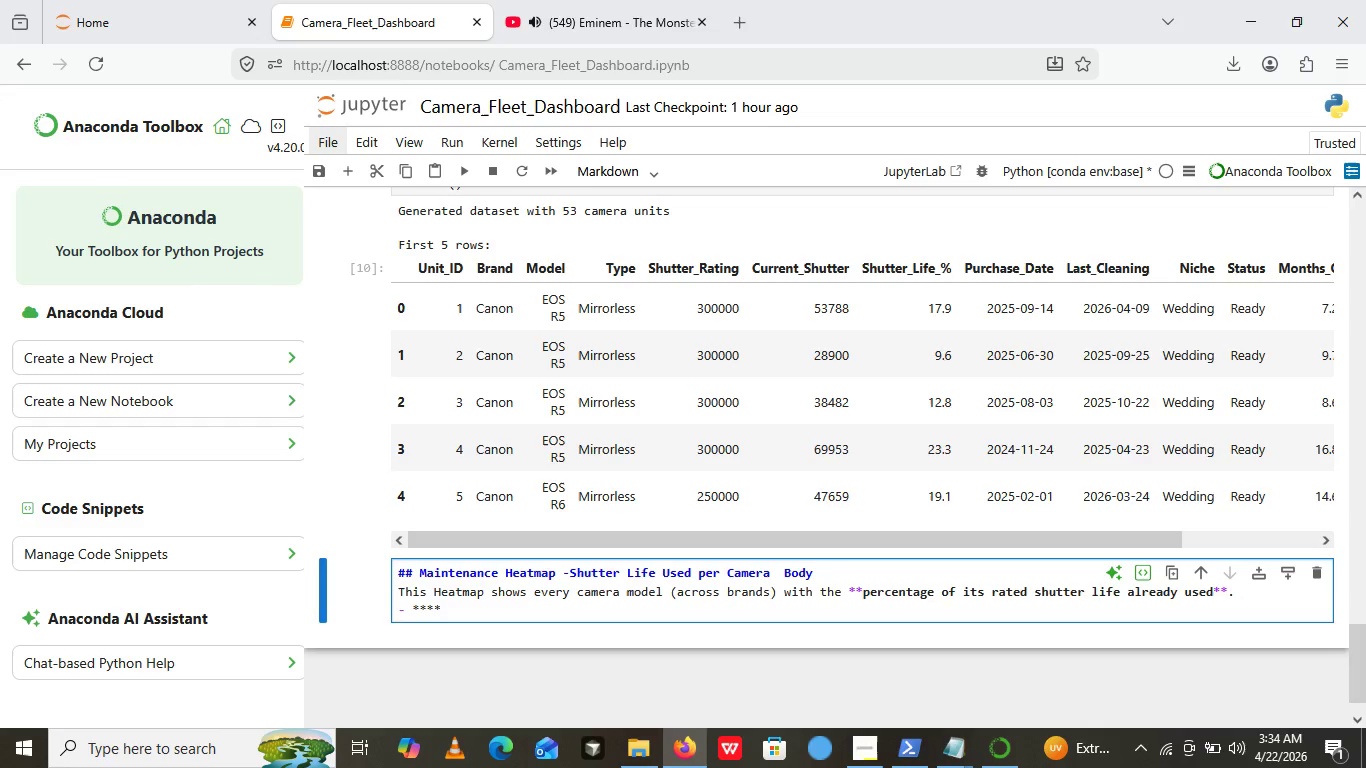 
key(ArrowLeft)